 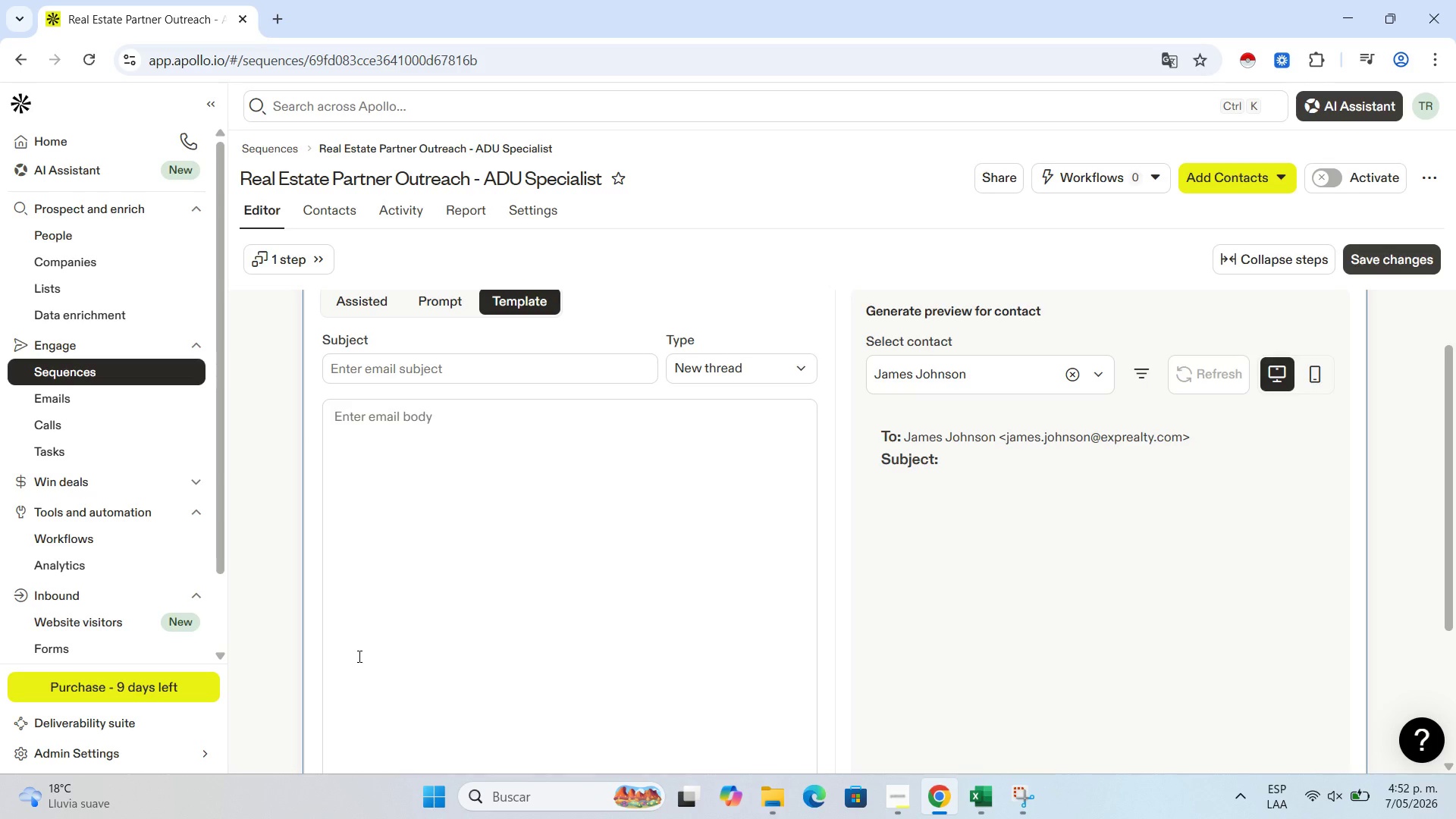 
key(Shift+H)
 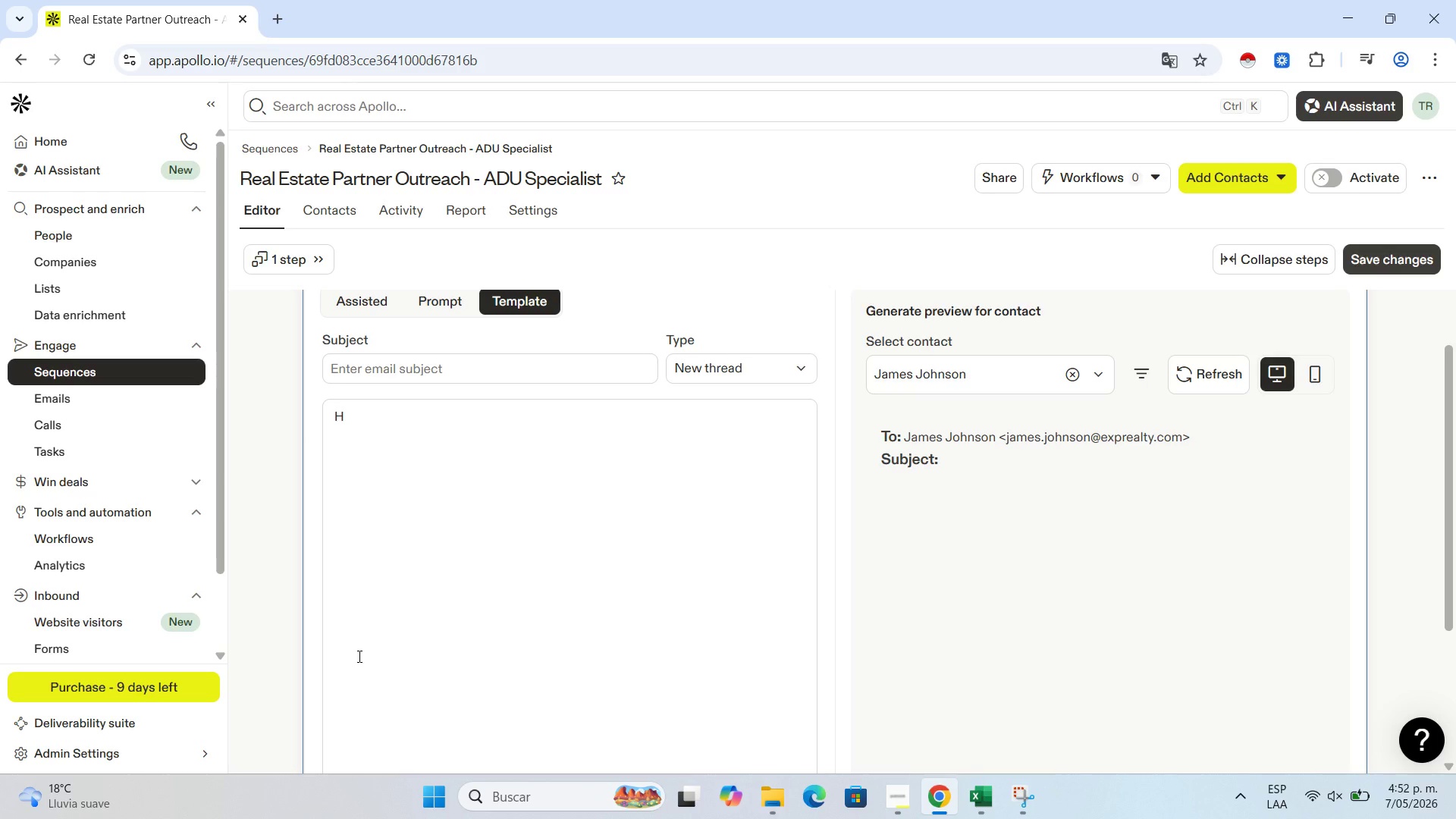 
key(Backspace)
 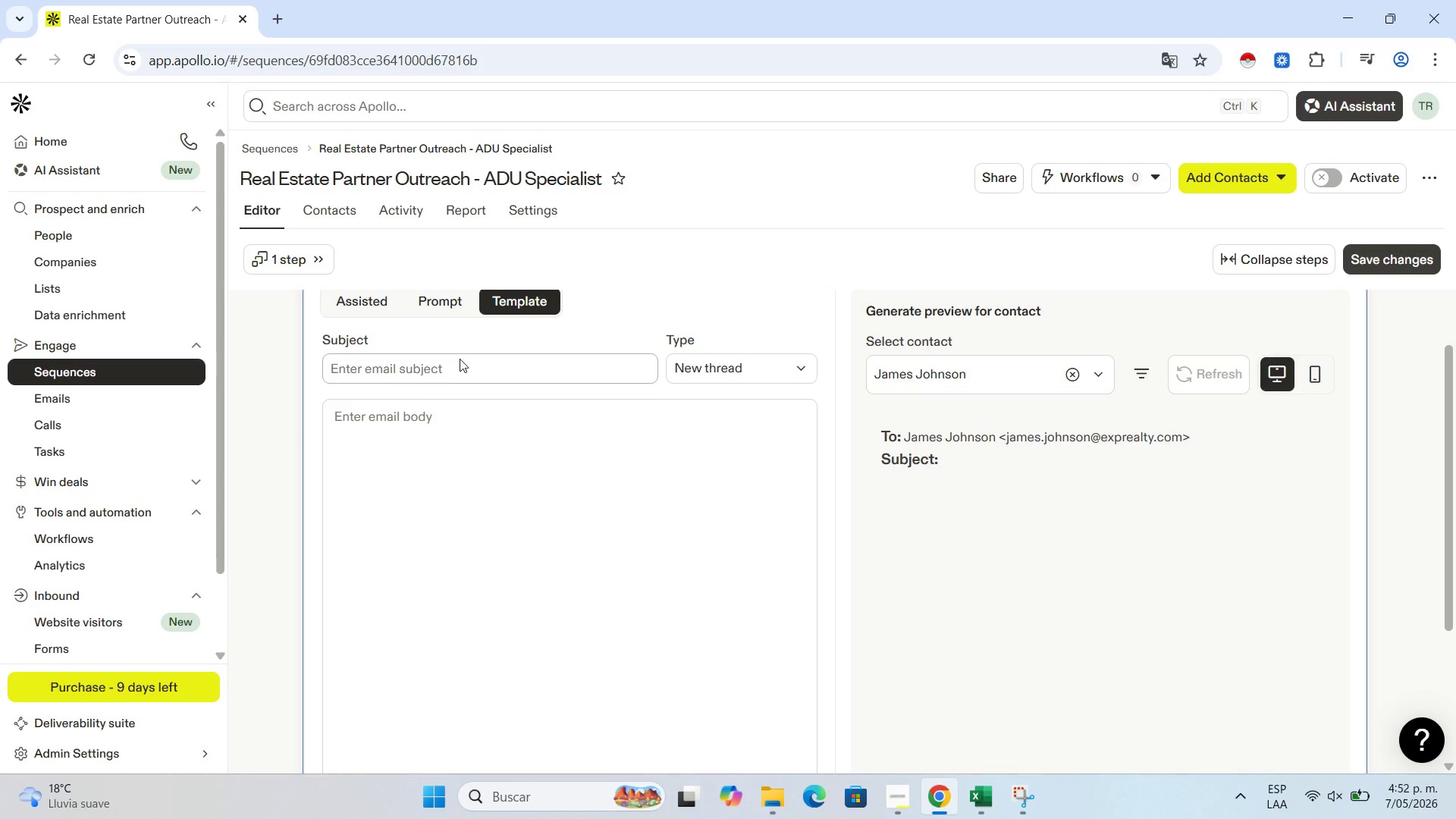 
left_click([460, 359])
 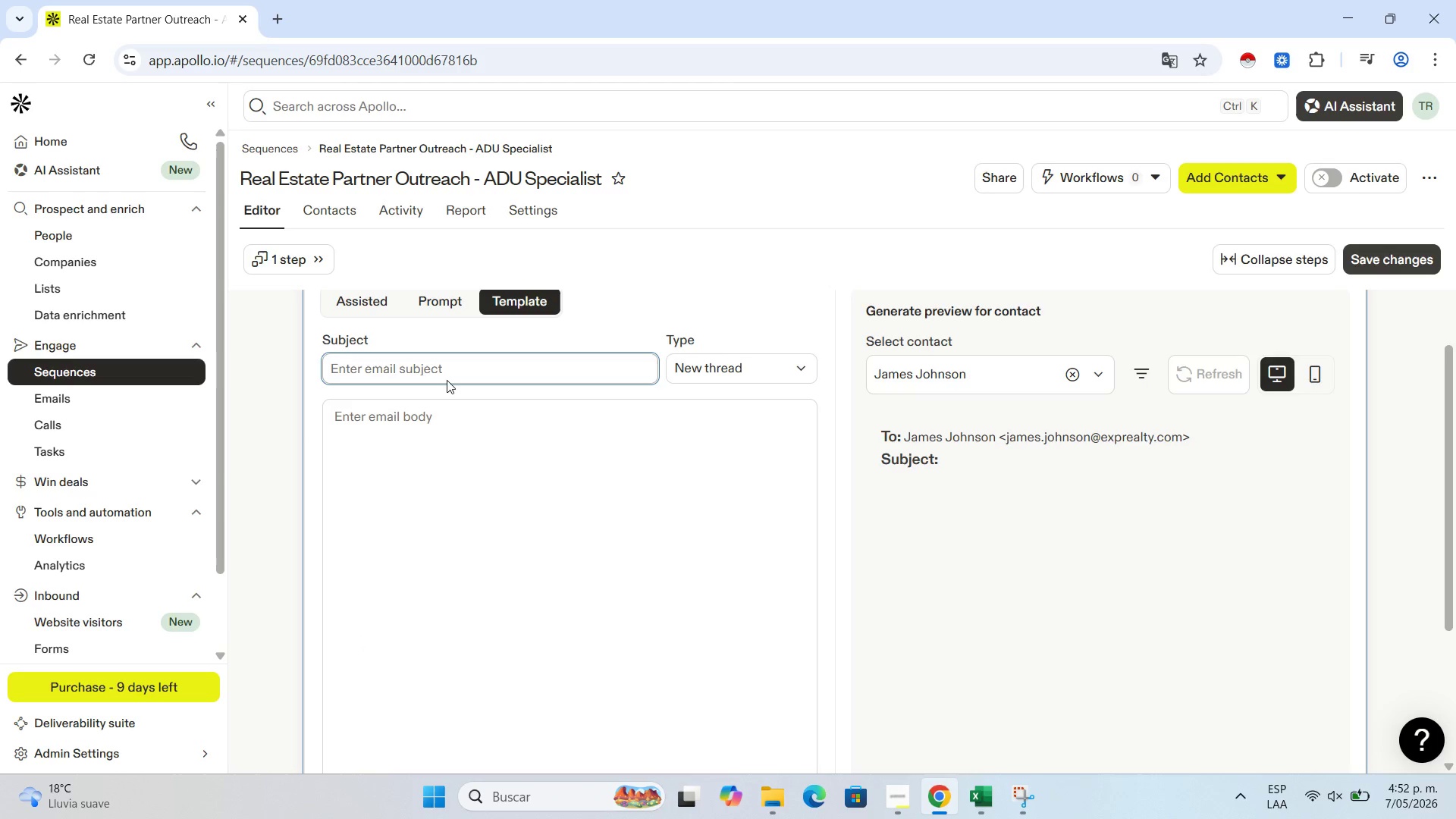 
type(Helping )
 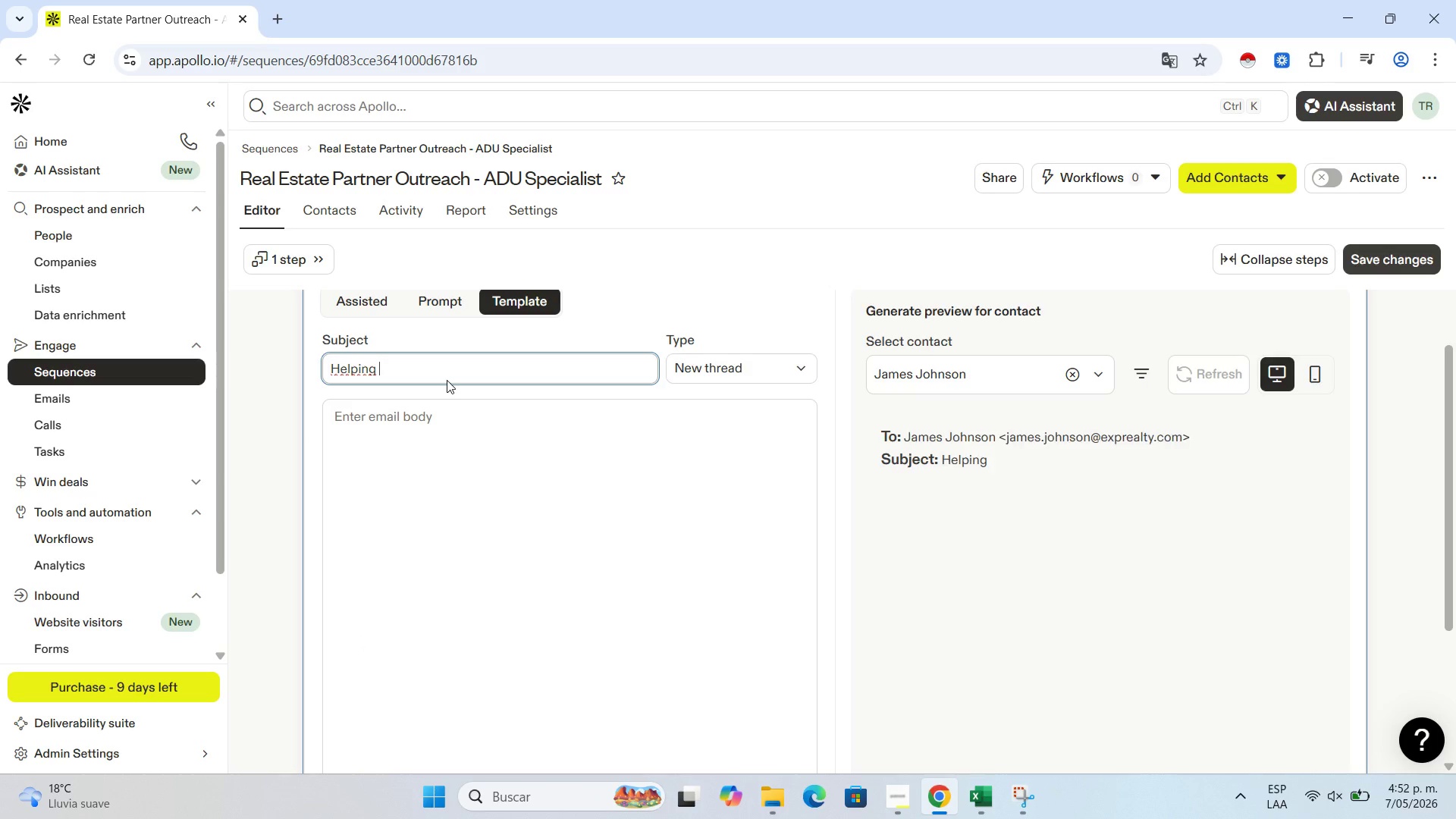 
type(your clients in ''cit)
 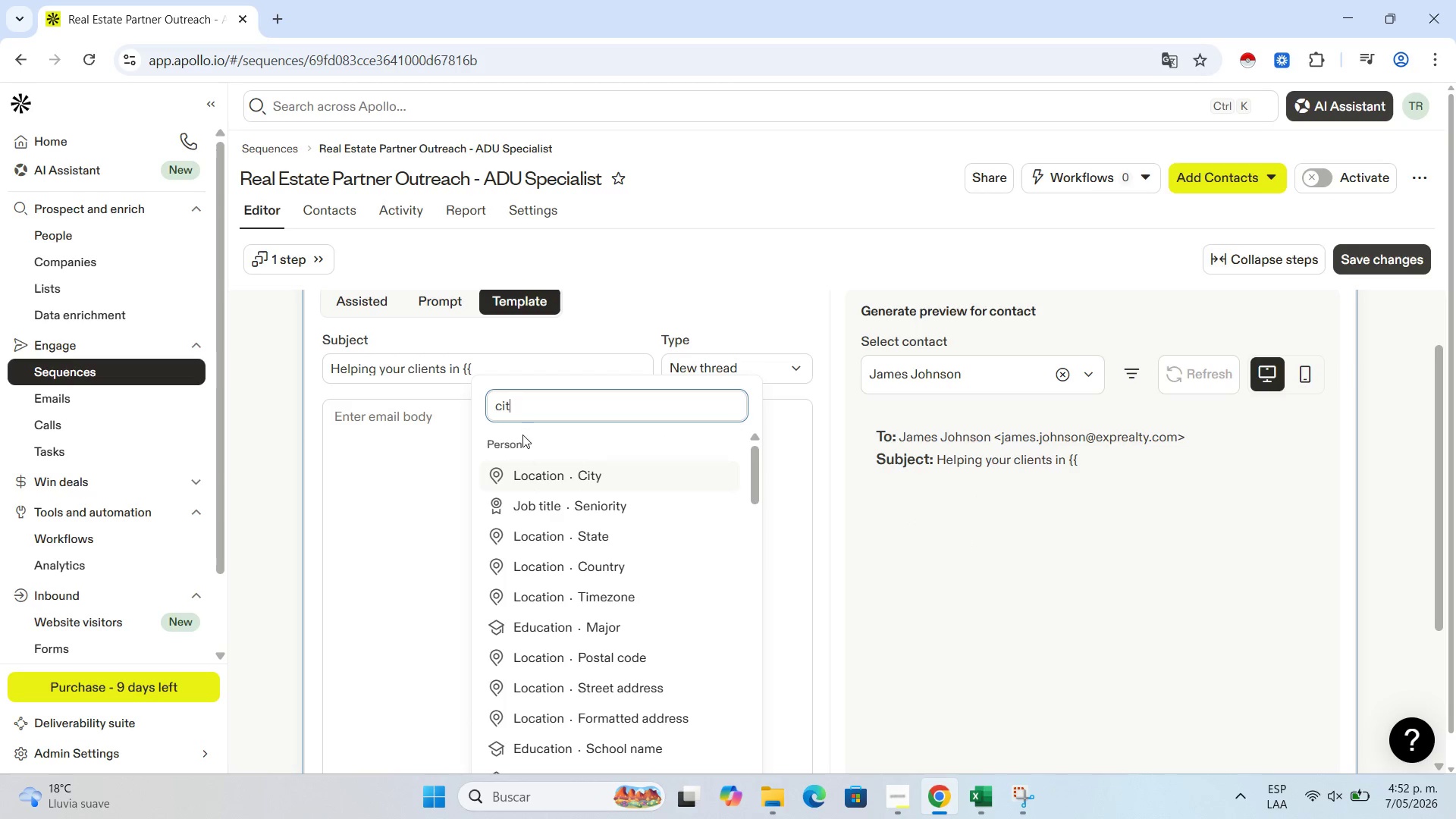 
left_click([541, 472])
 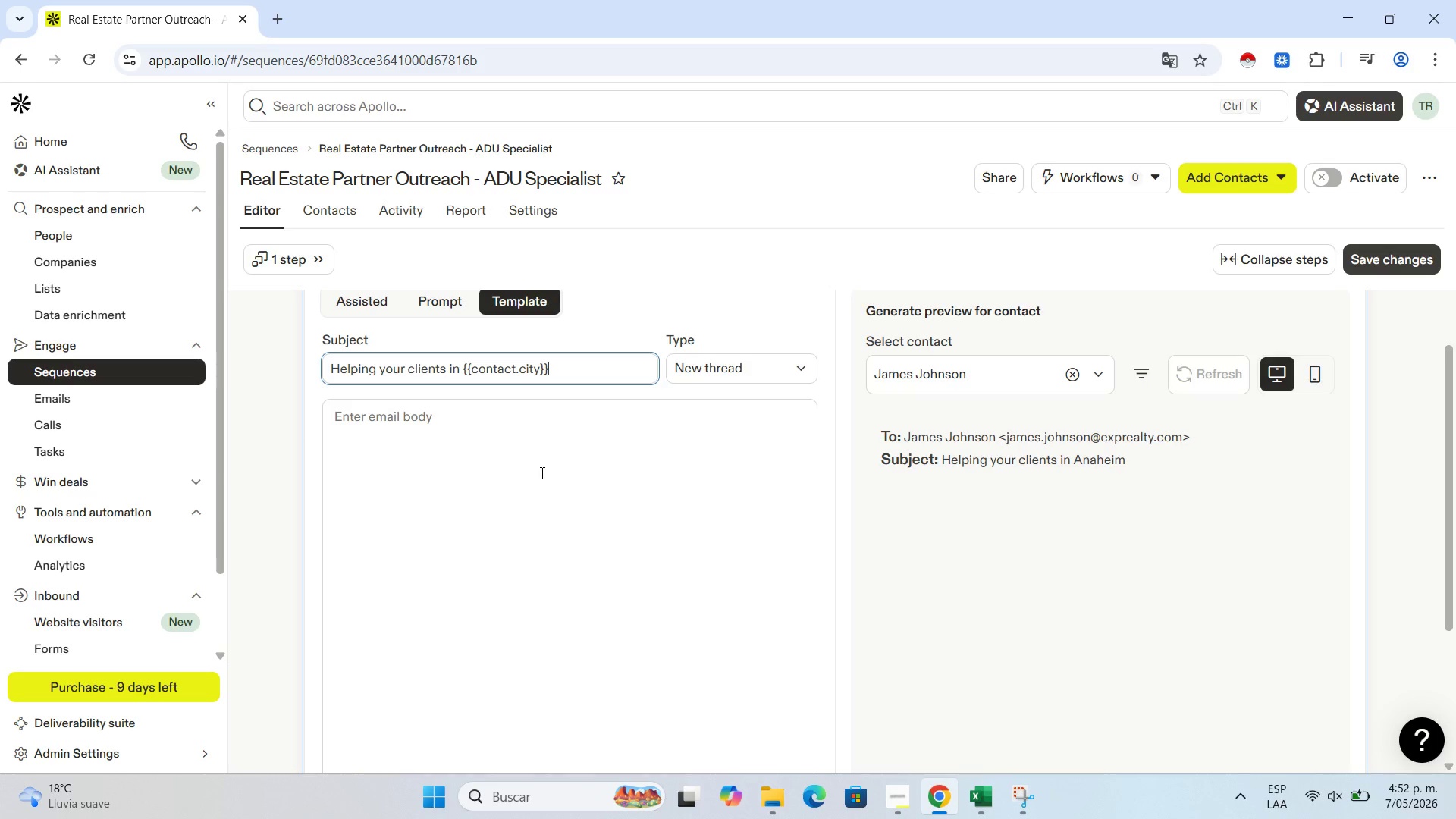 
wait(7.59)
 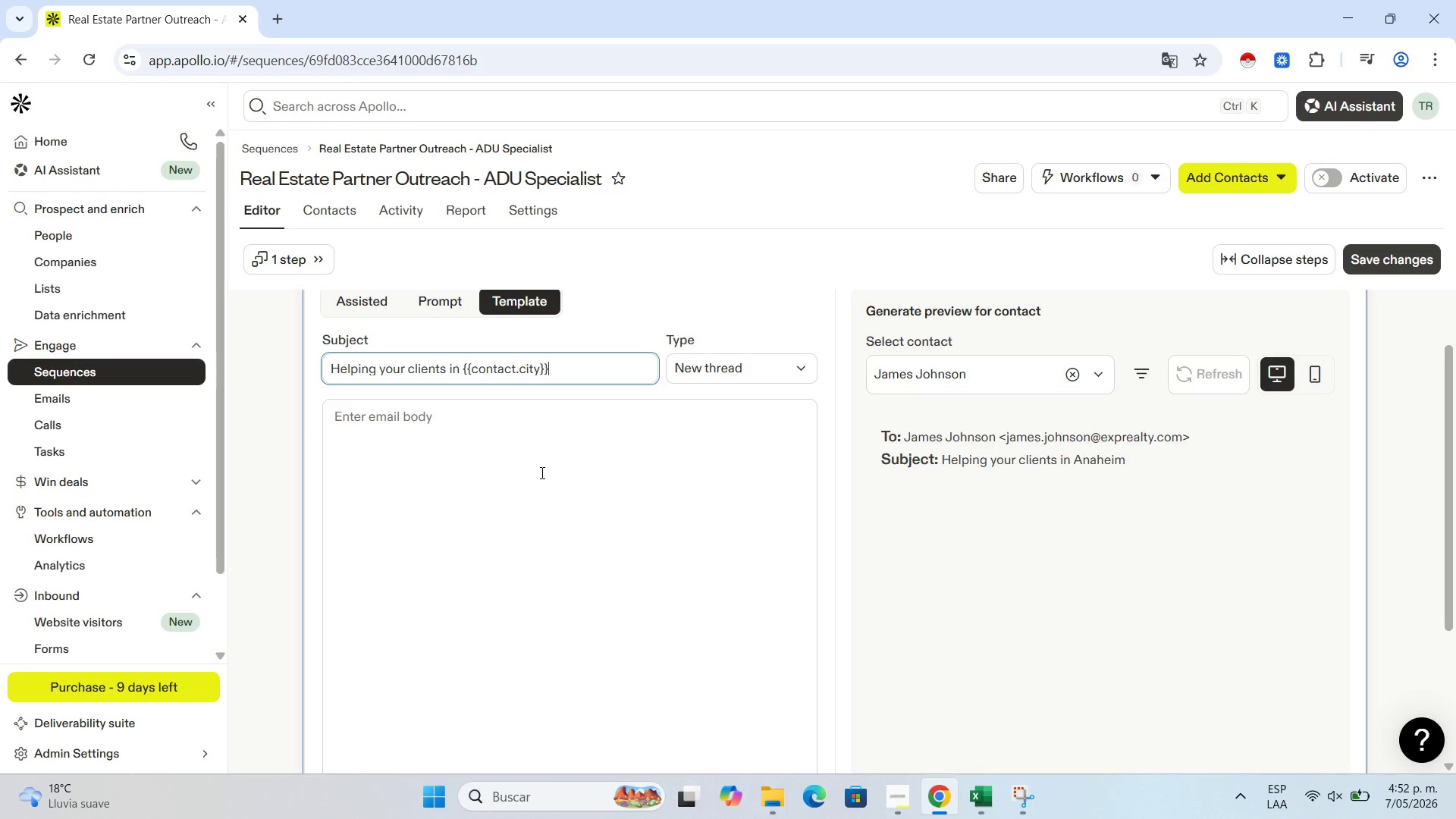 
type( maximize property value)
 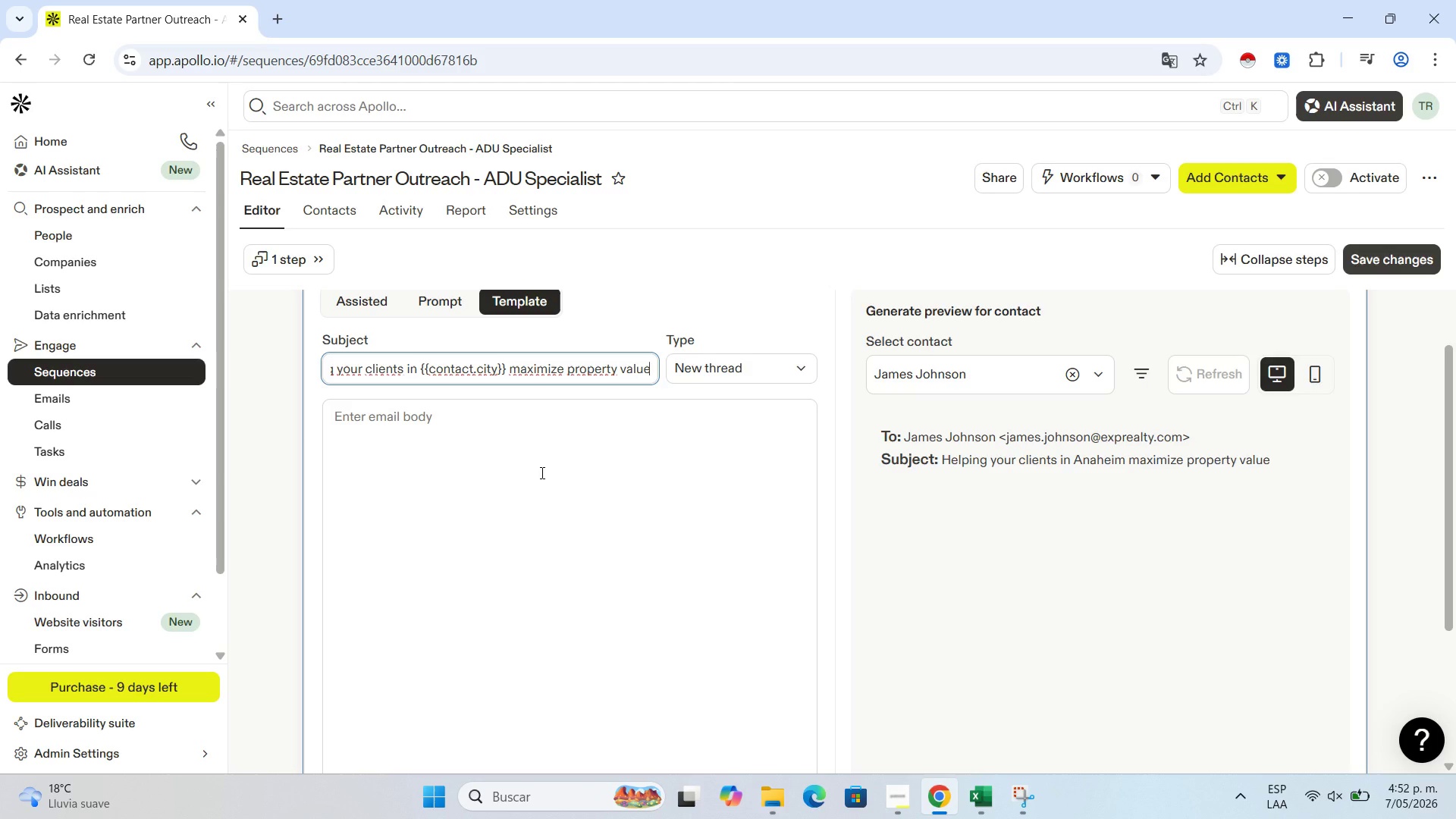 
wait(16.72)
 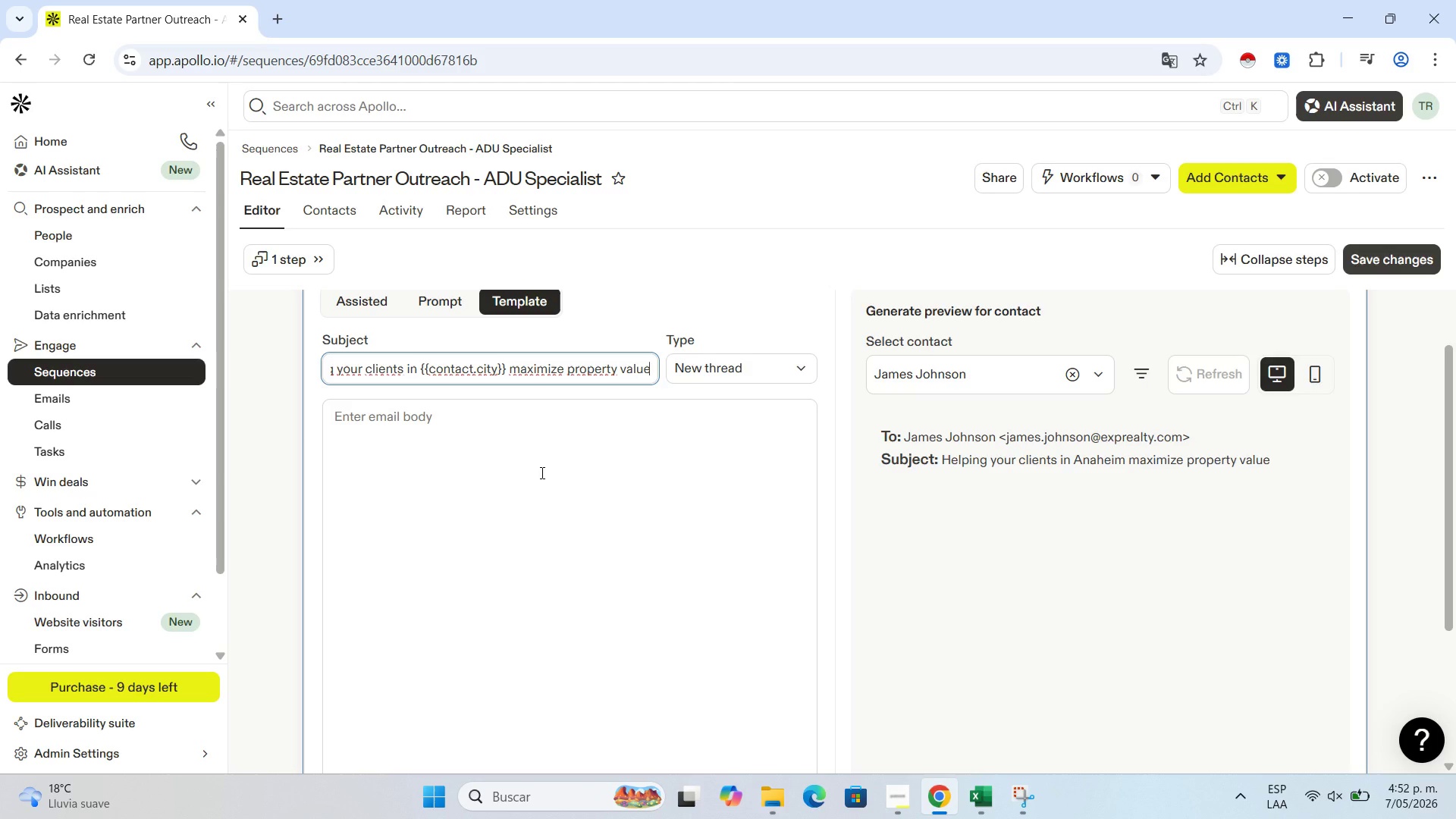 
left_click([541, 472])
 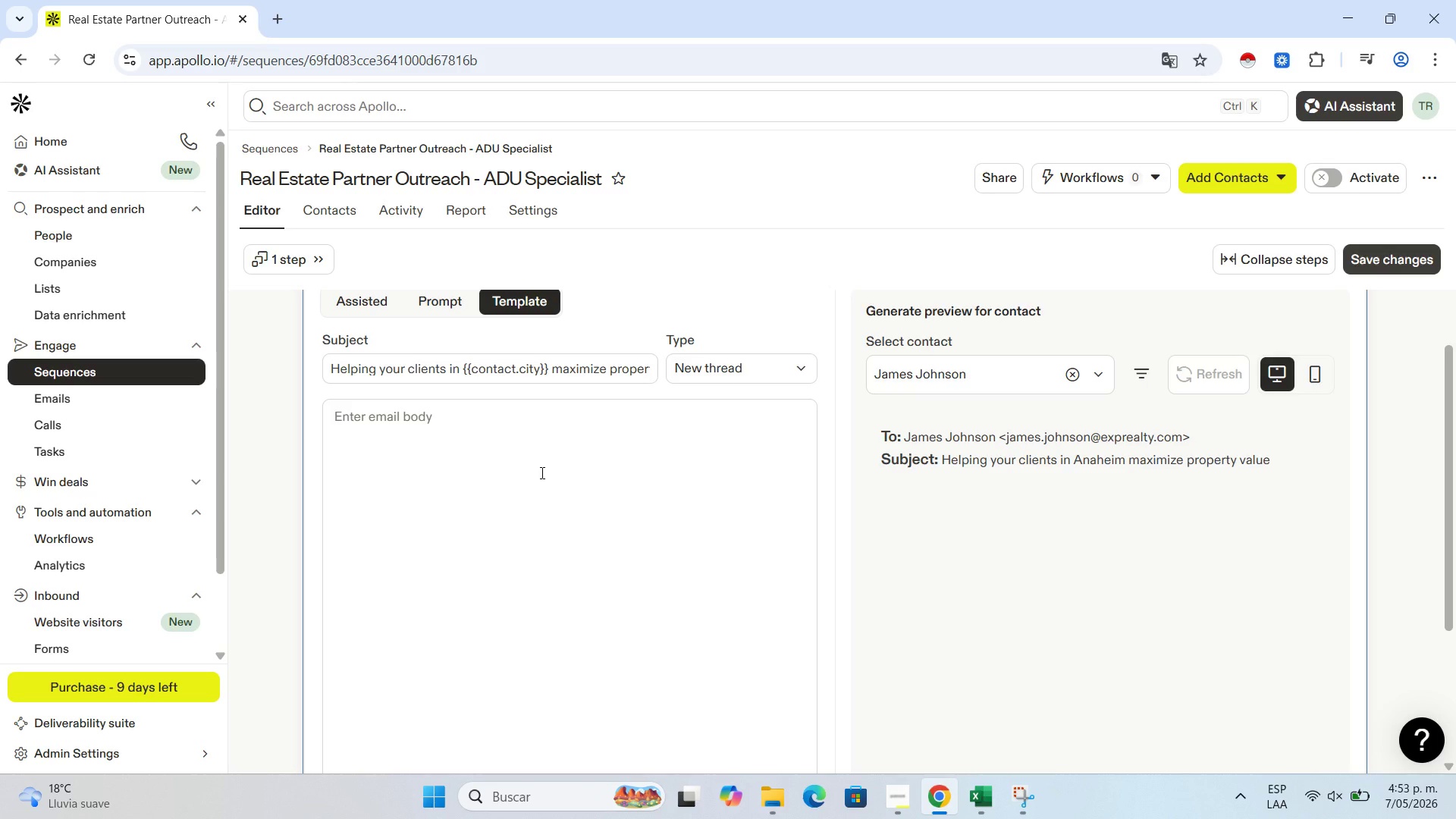 
type(Hi ''firs)
 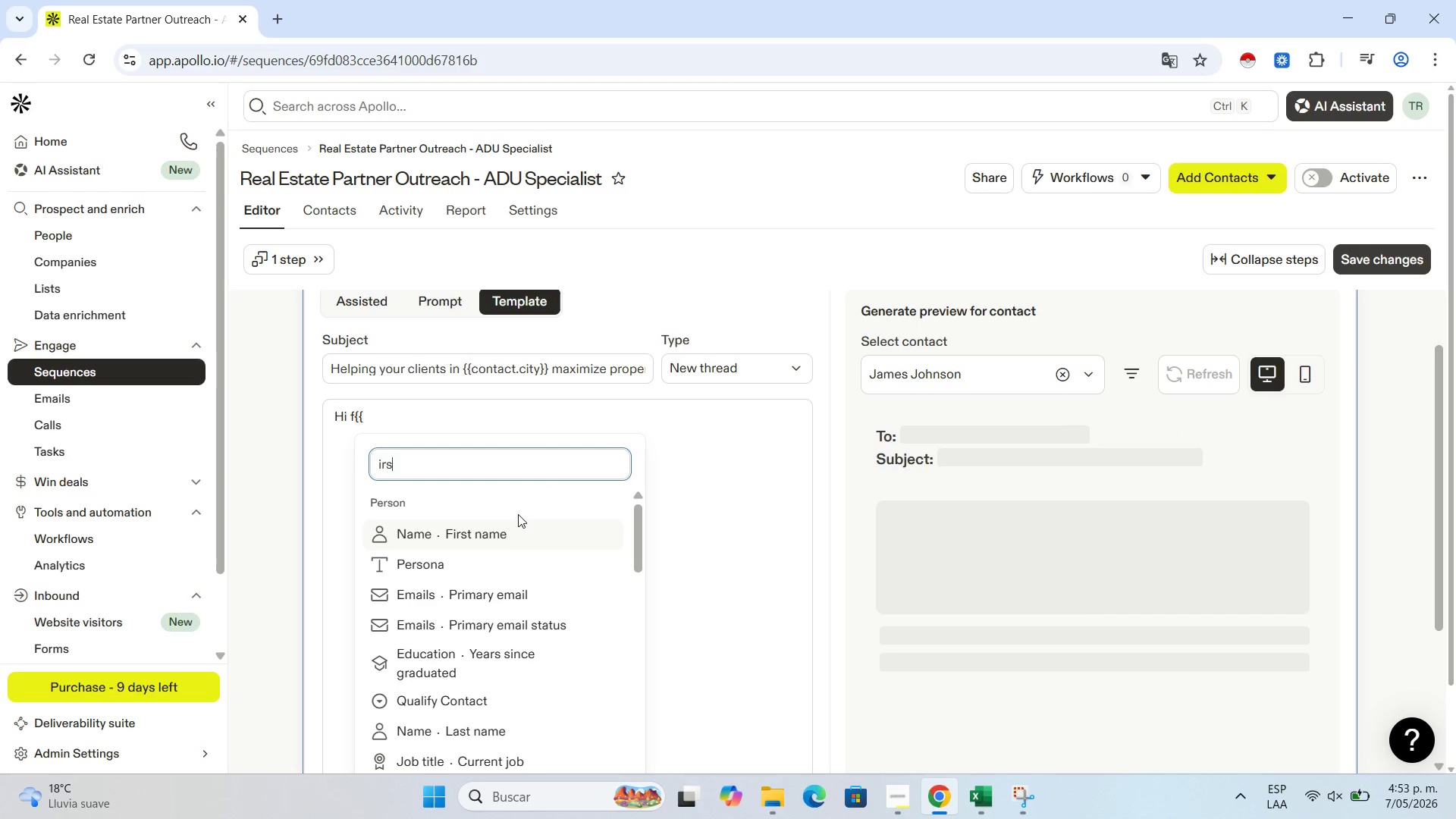 
left_click([506, 535])
 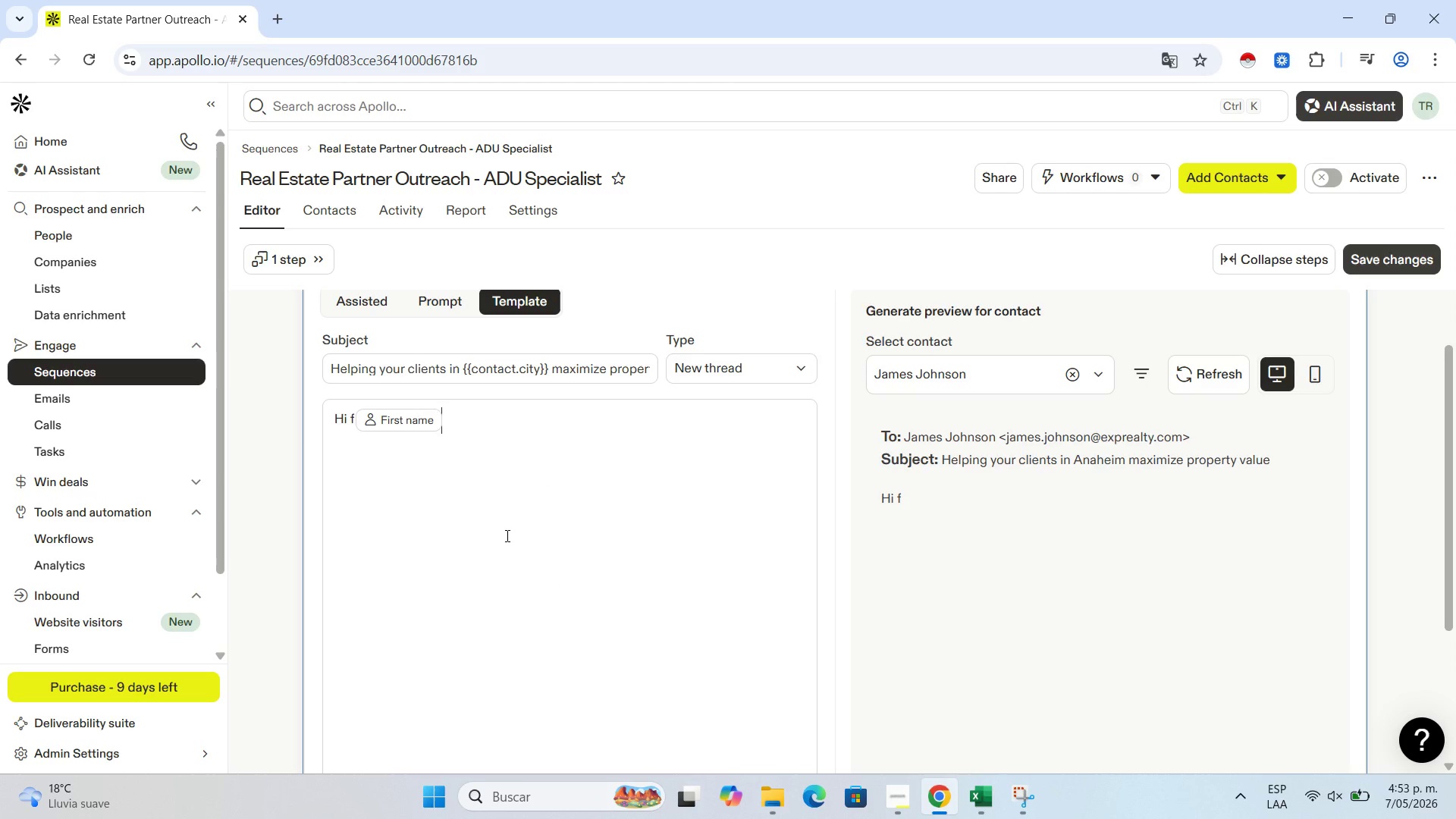 
key(Comma)
 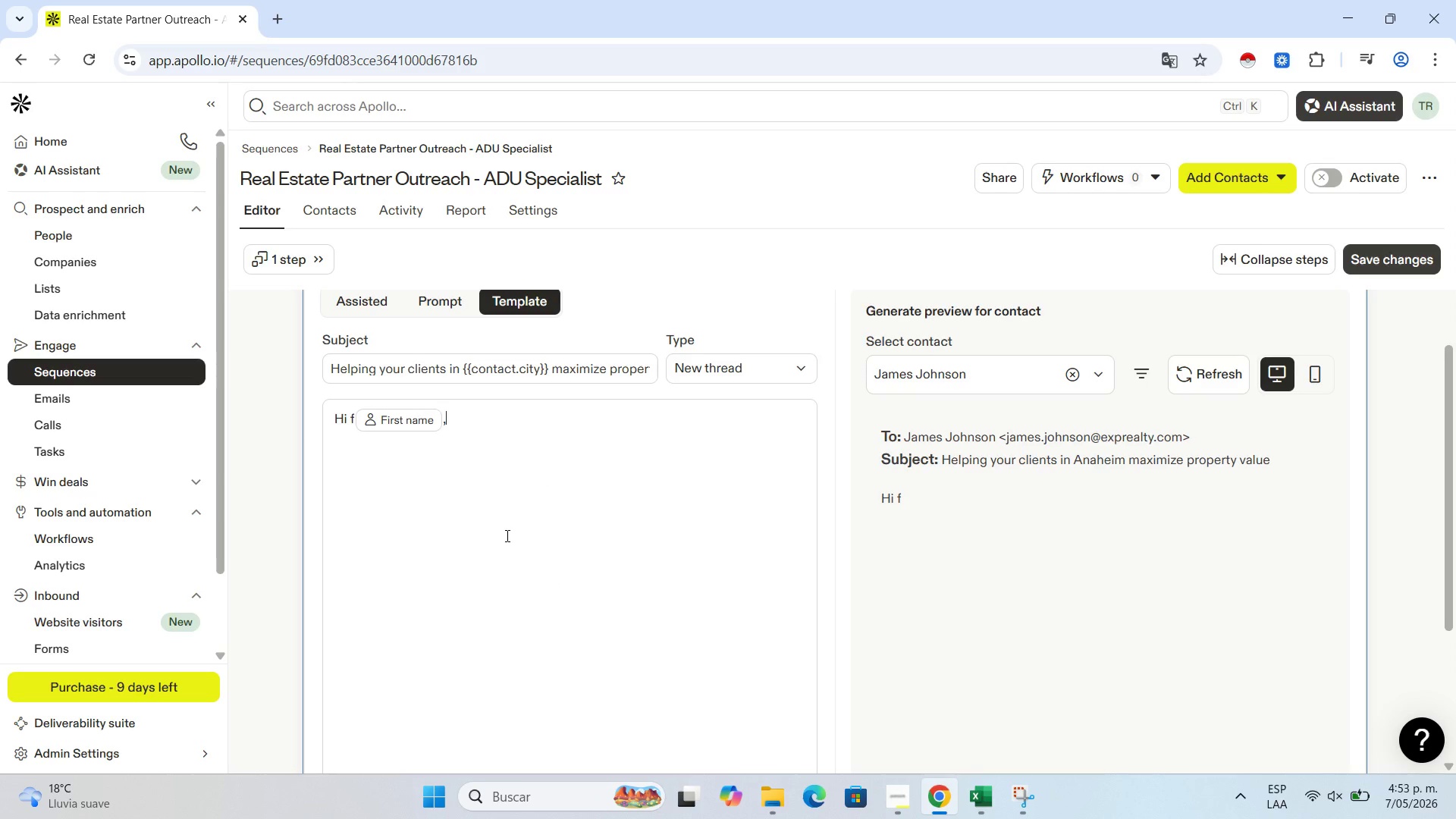 
key(Enter)
 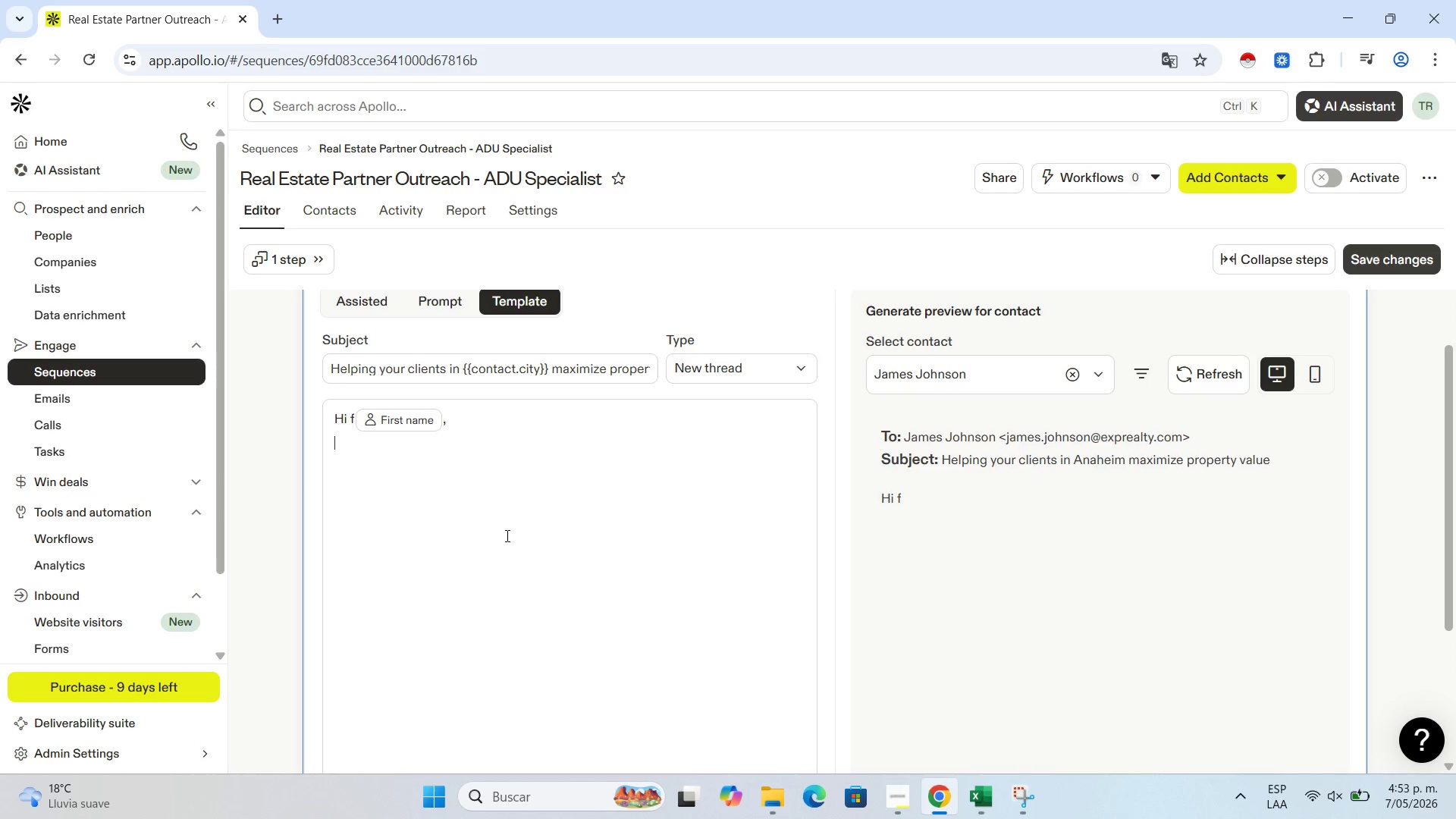 
key(Enter)
 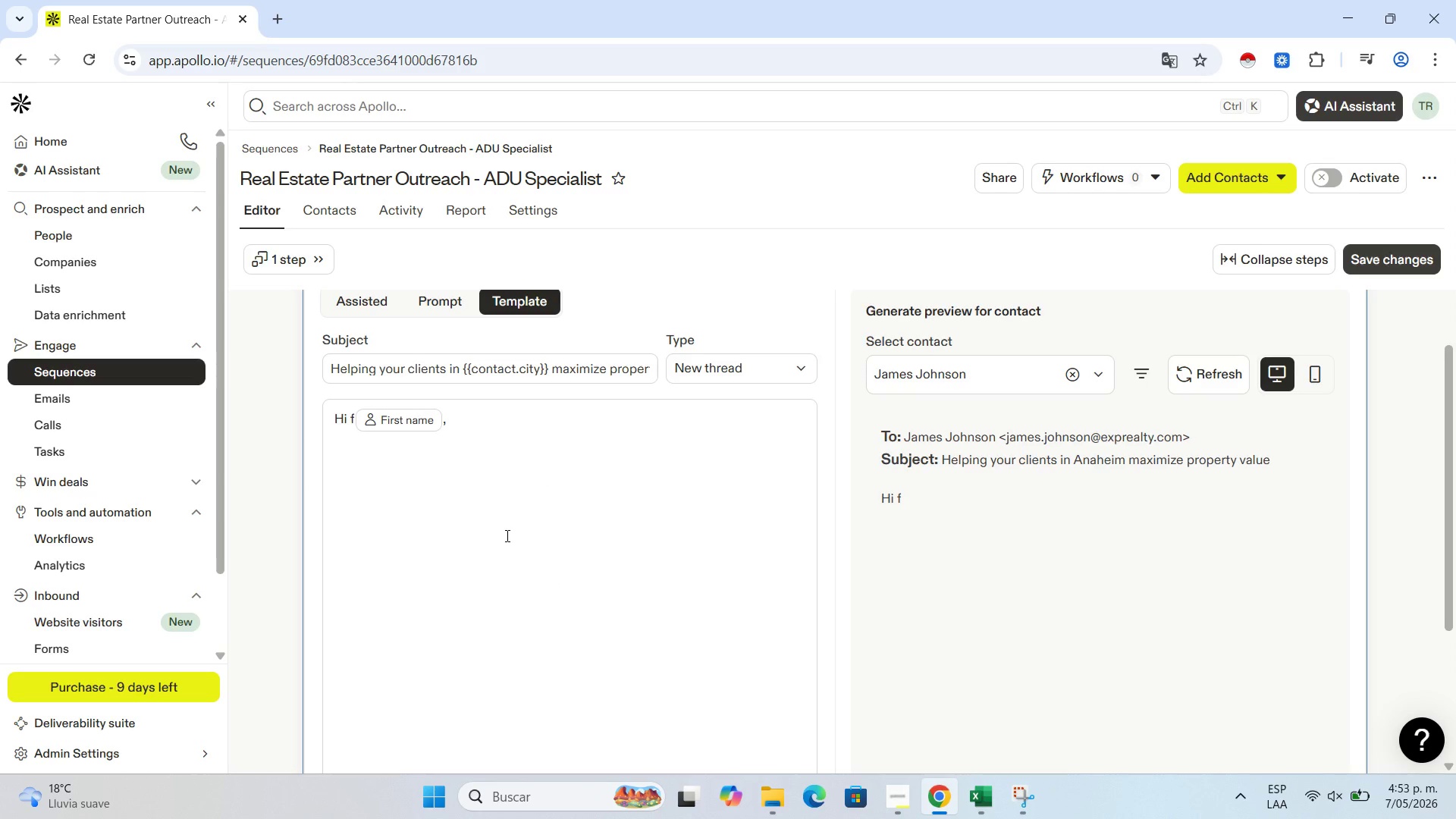 
type(I[v )
key(Backspace)
type(e been following )
 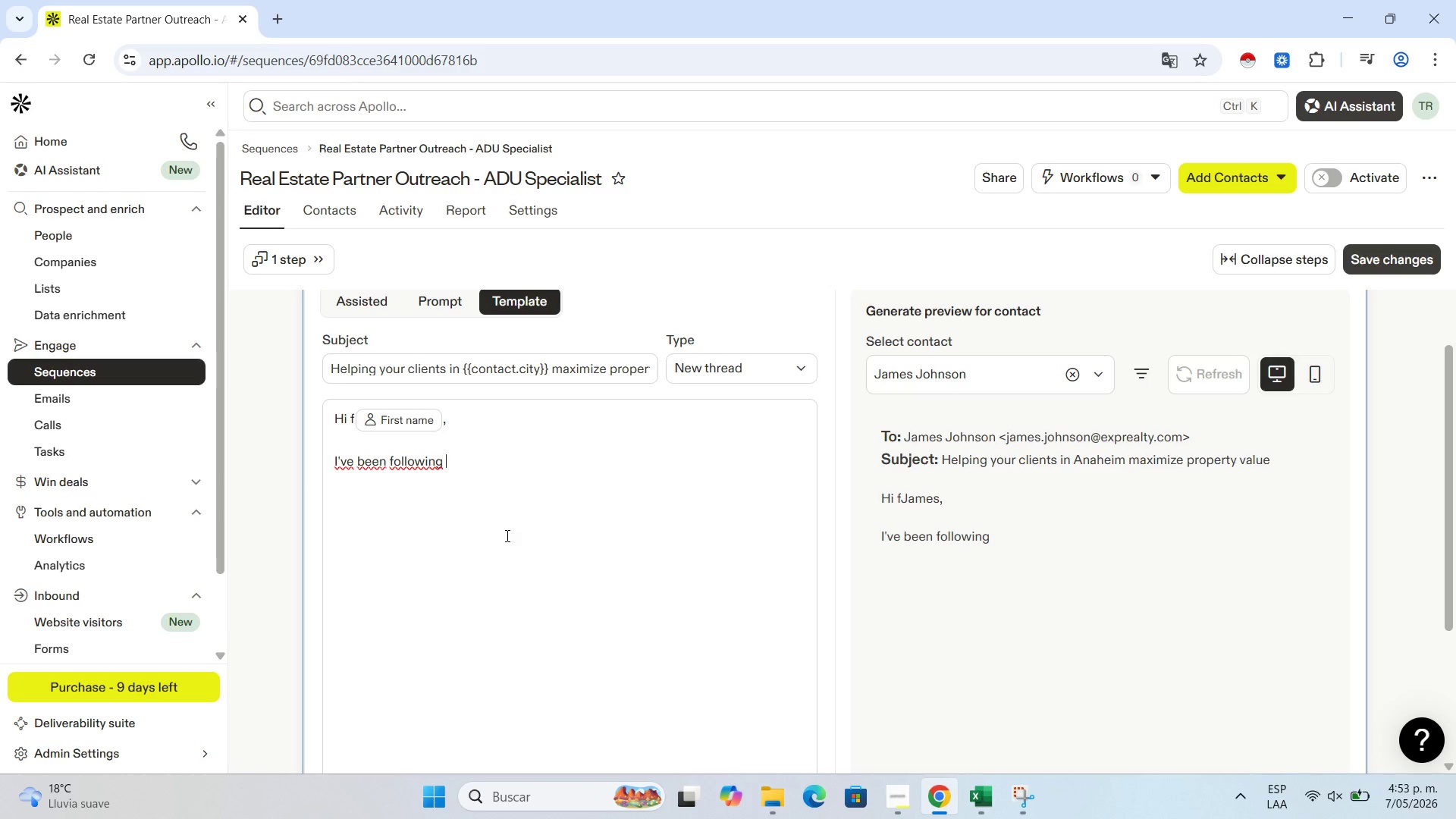 
type(your work with ''company)
 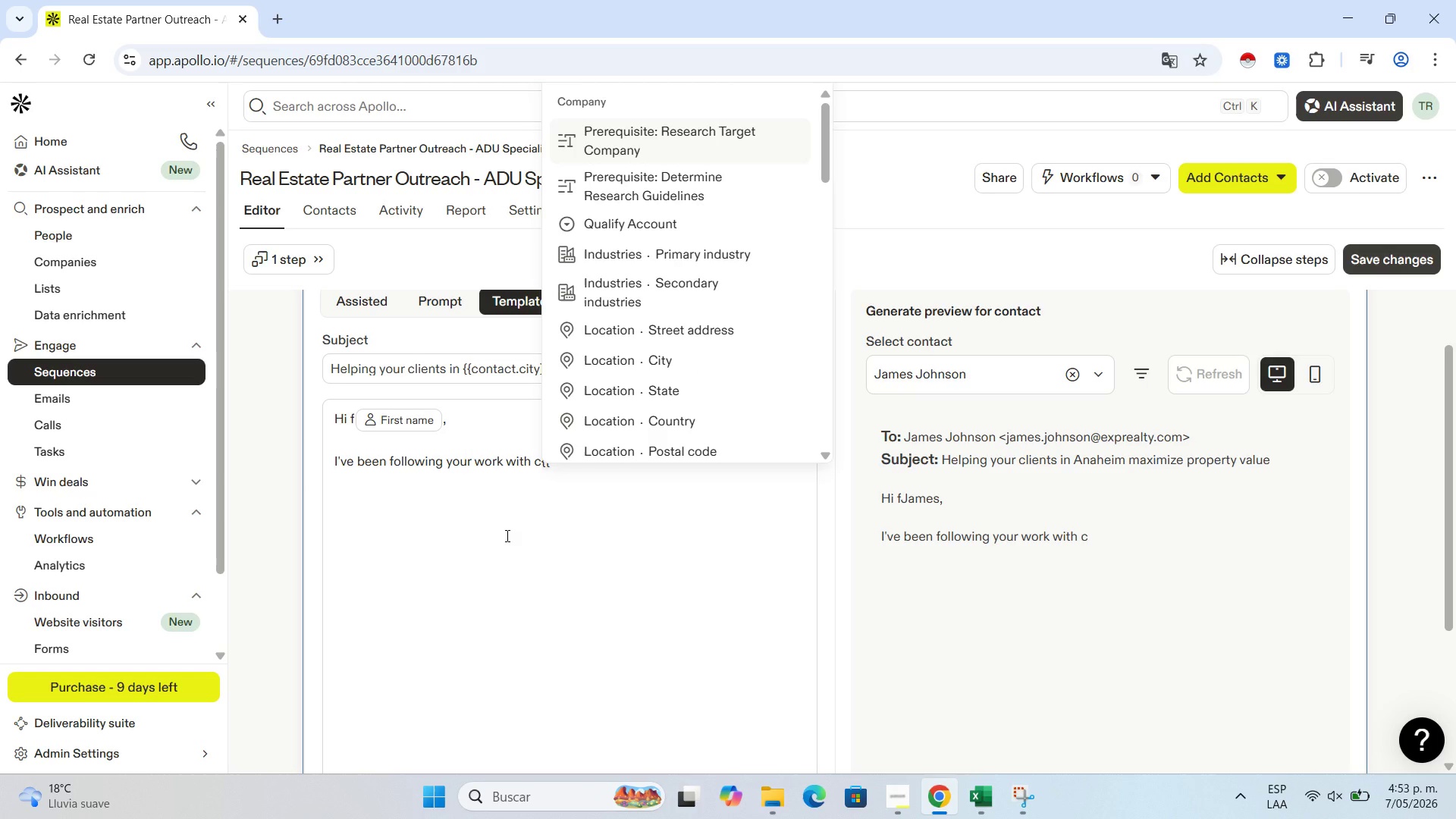 
wait(5.5)
 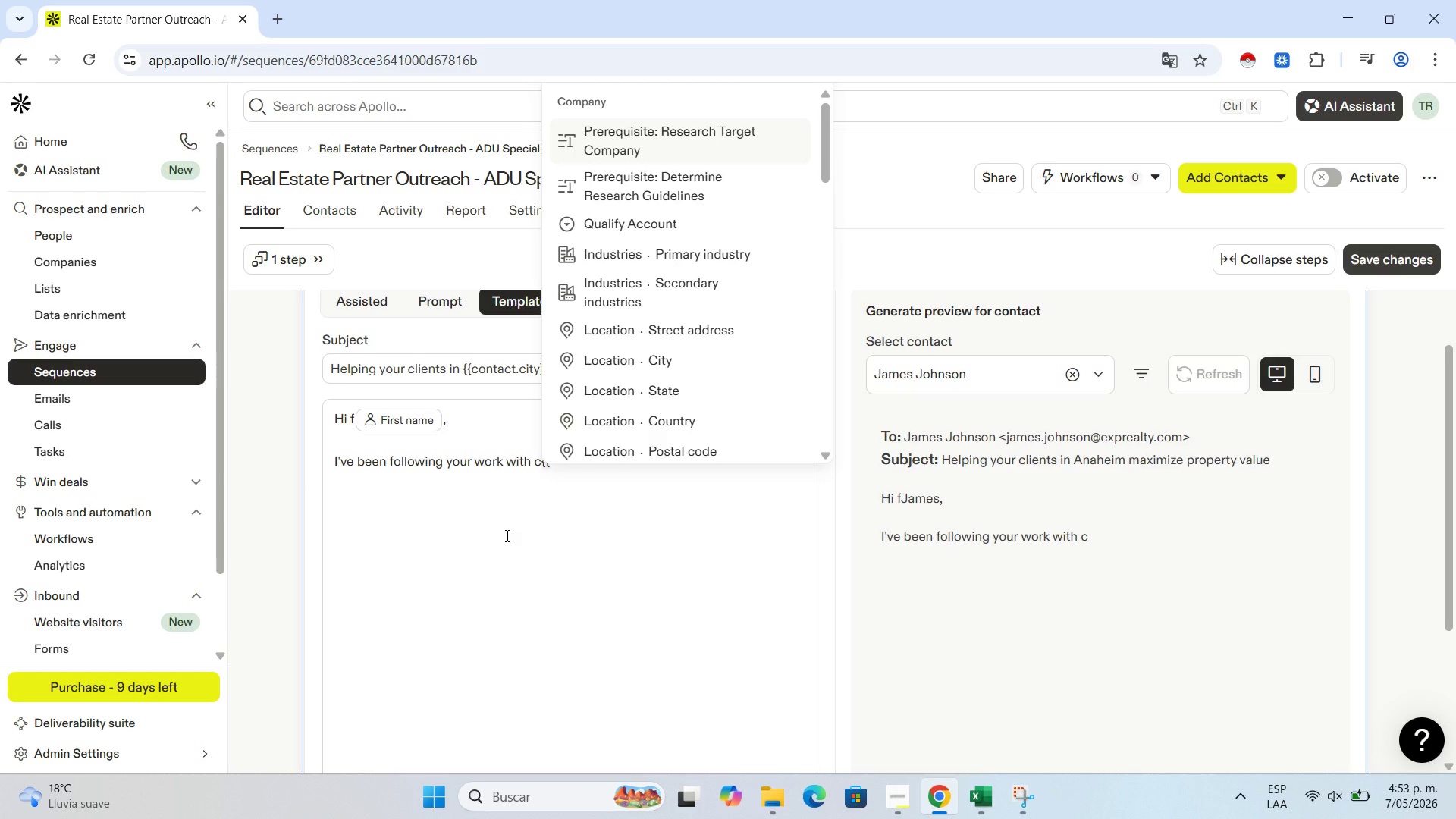 
left_click([585, 476])
 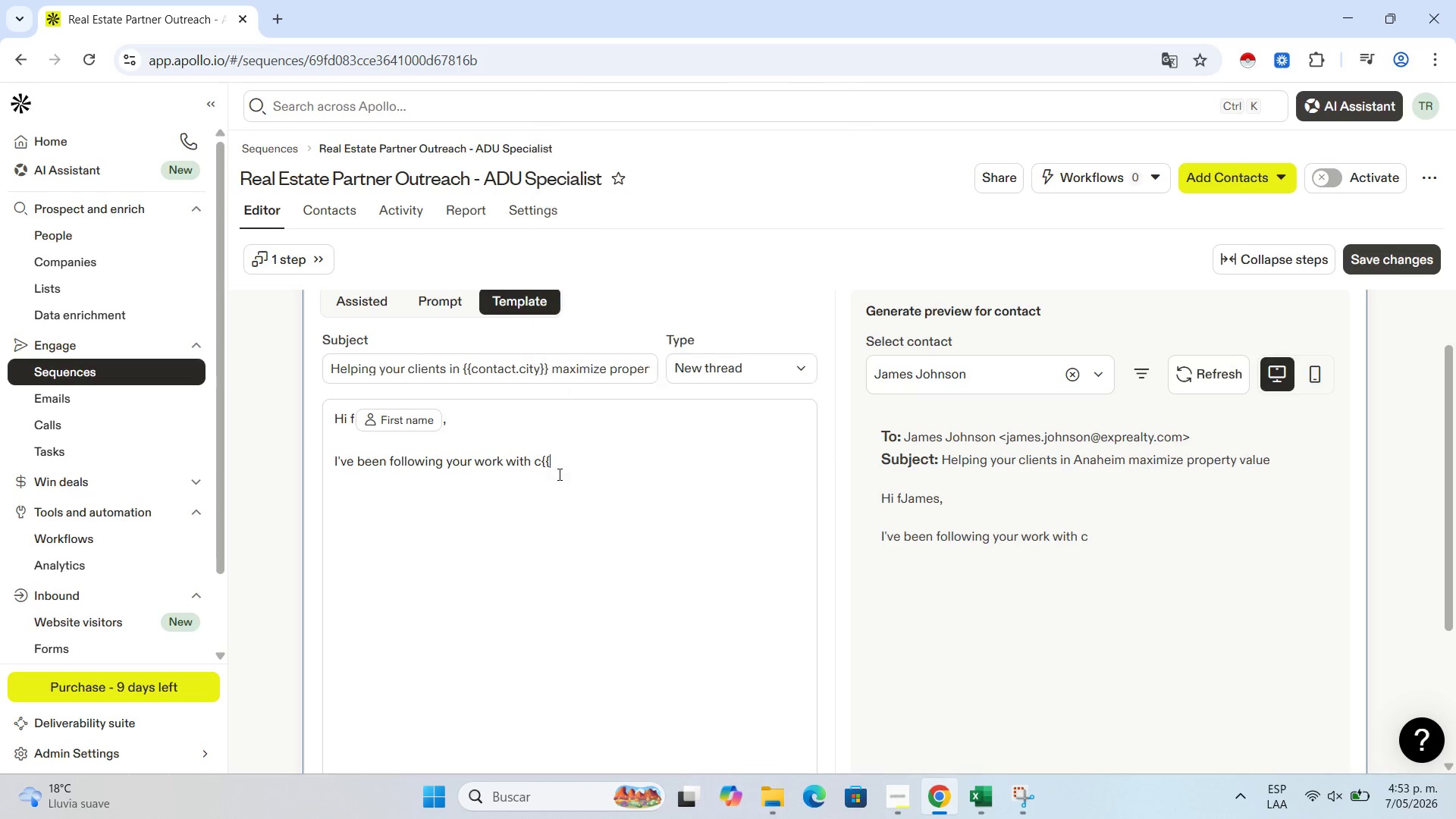 
left_click([558, 474])
 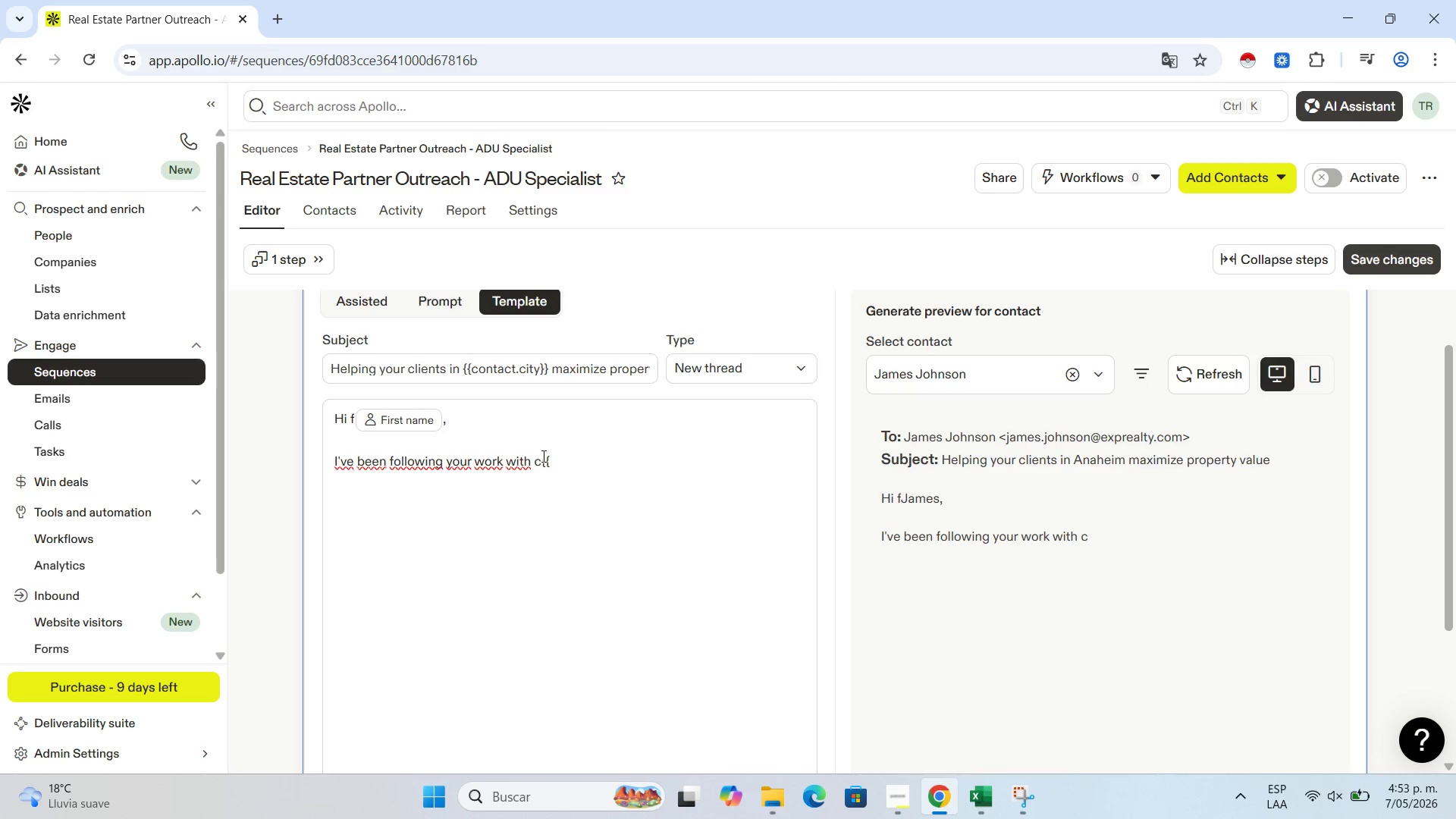 
left_click([544, 454])
 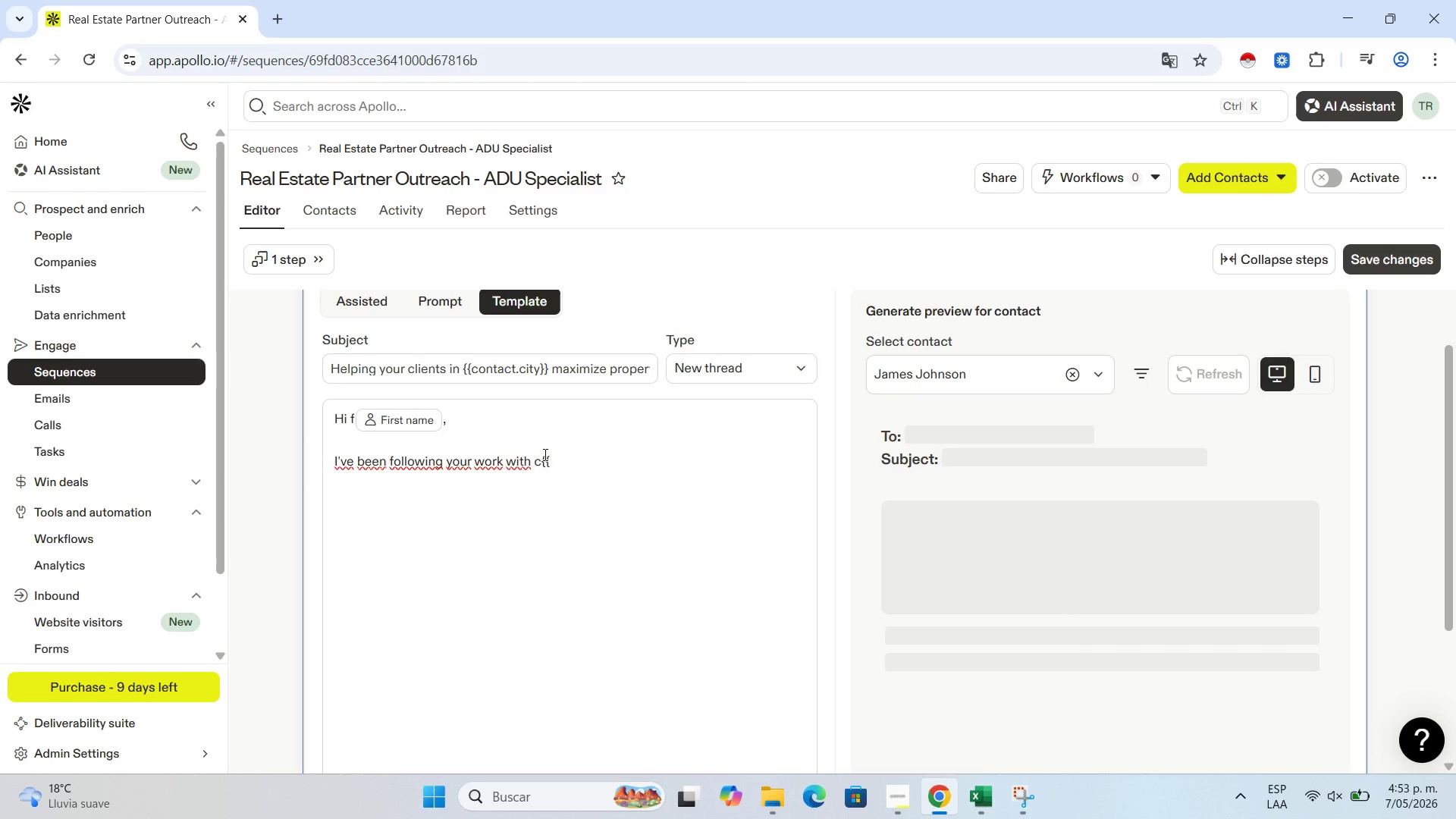 
key(ArrowLeft)
 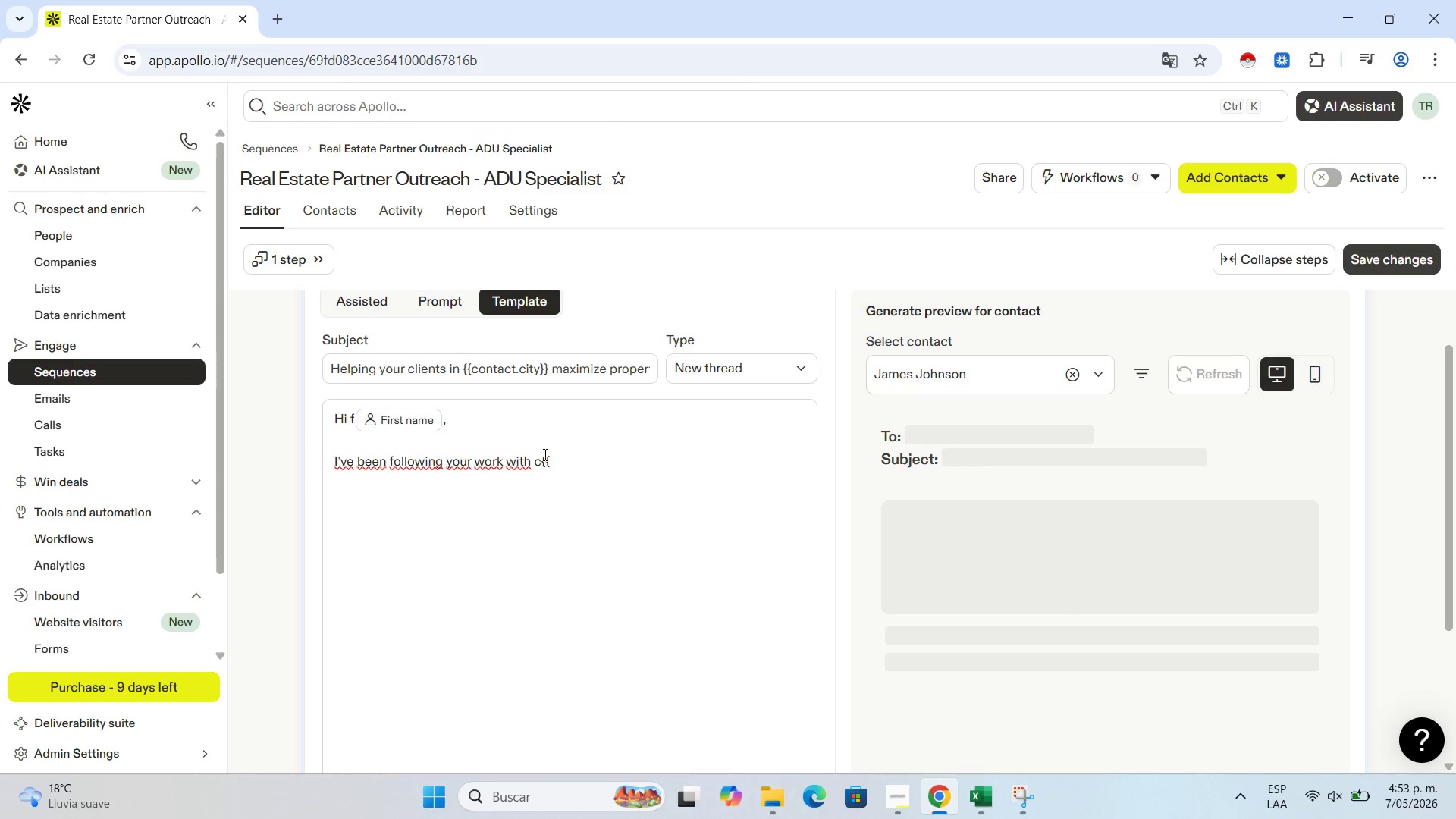 
key(Backspace)
 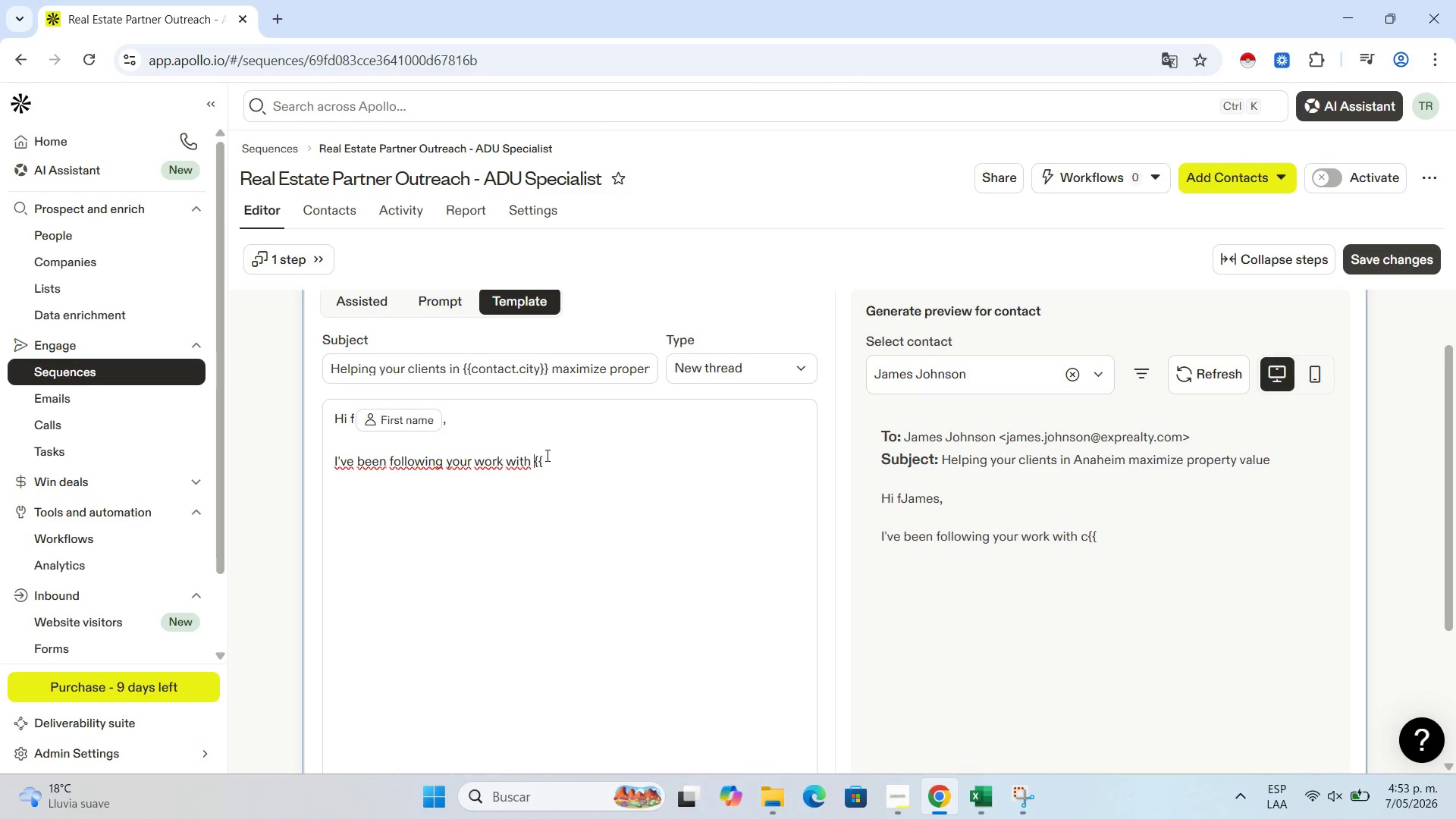 
left_click([551, 460])
 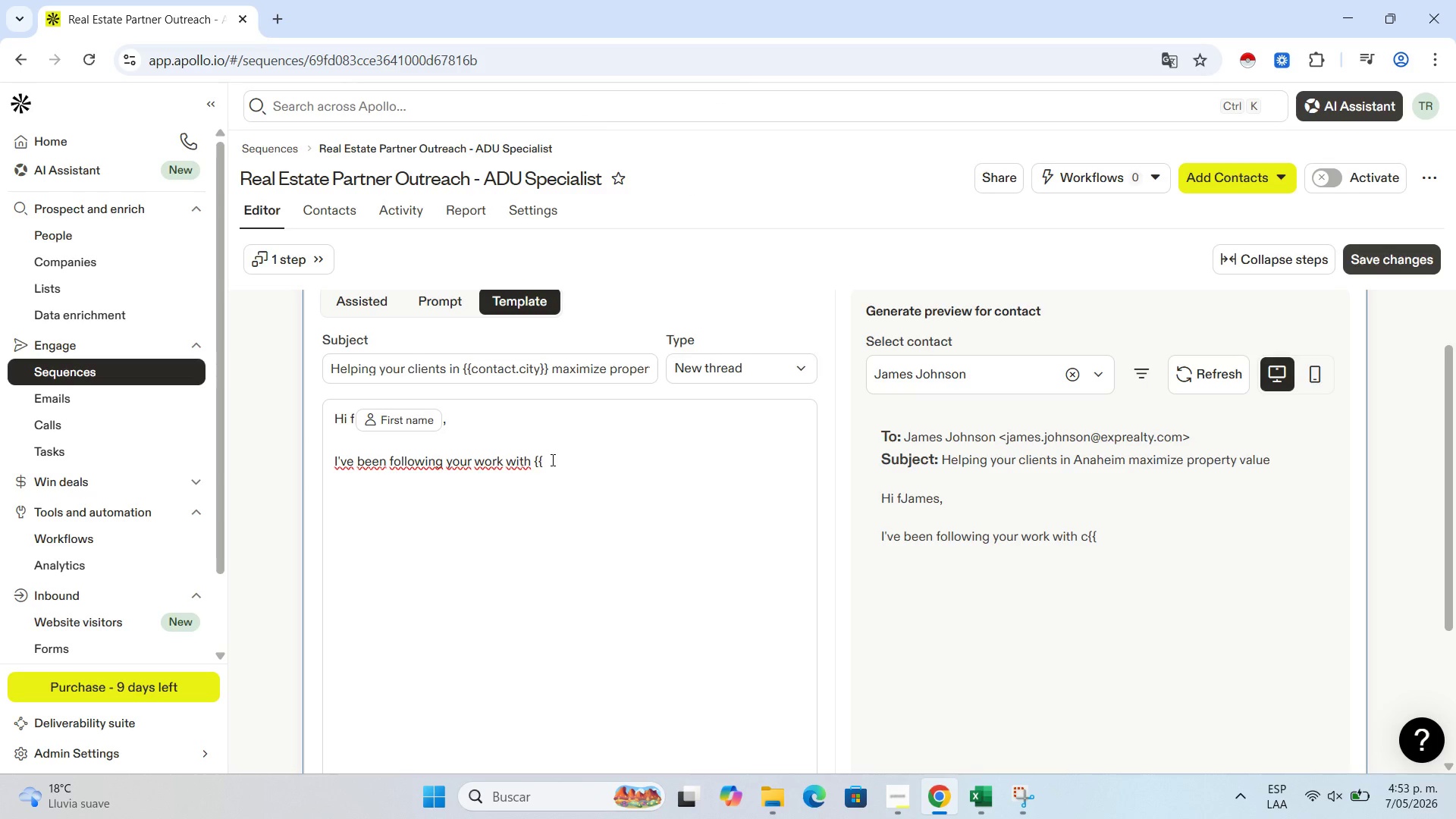 
type(company_name)
 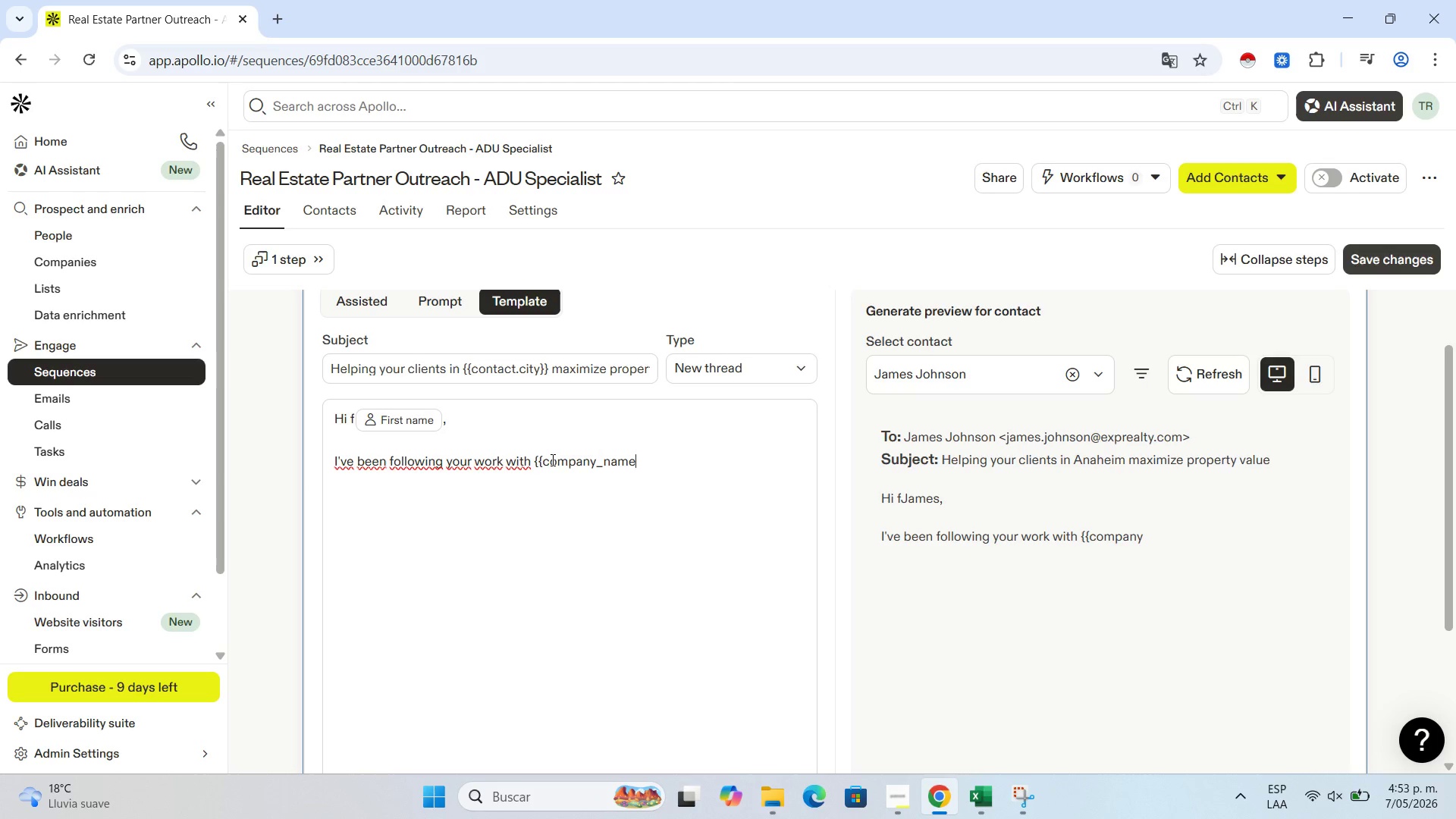 
key(Slash)
 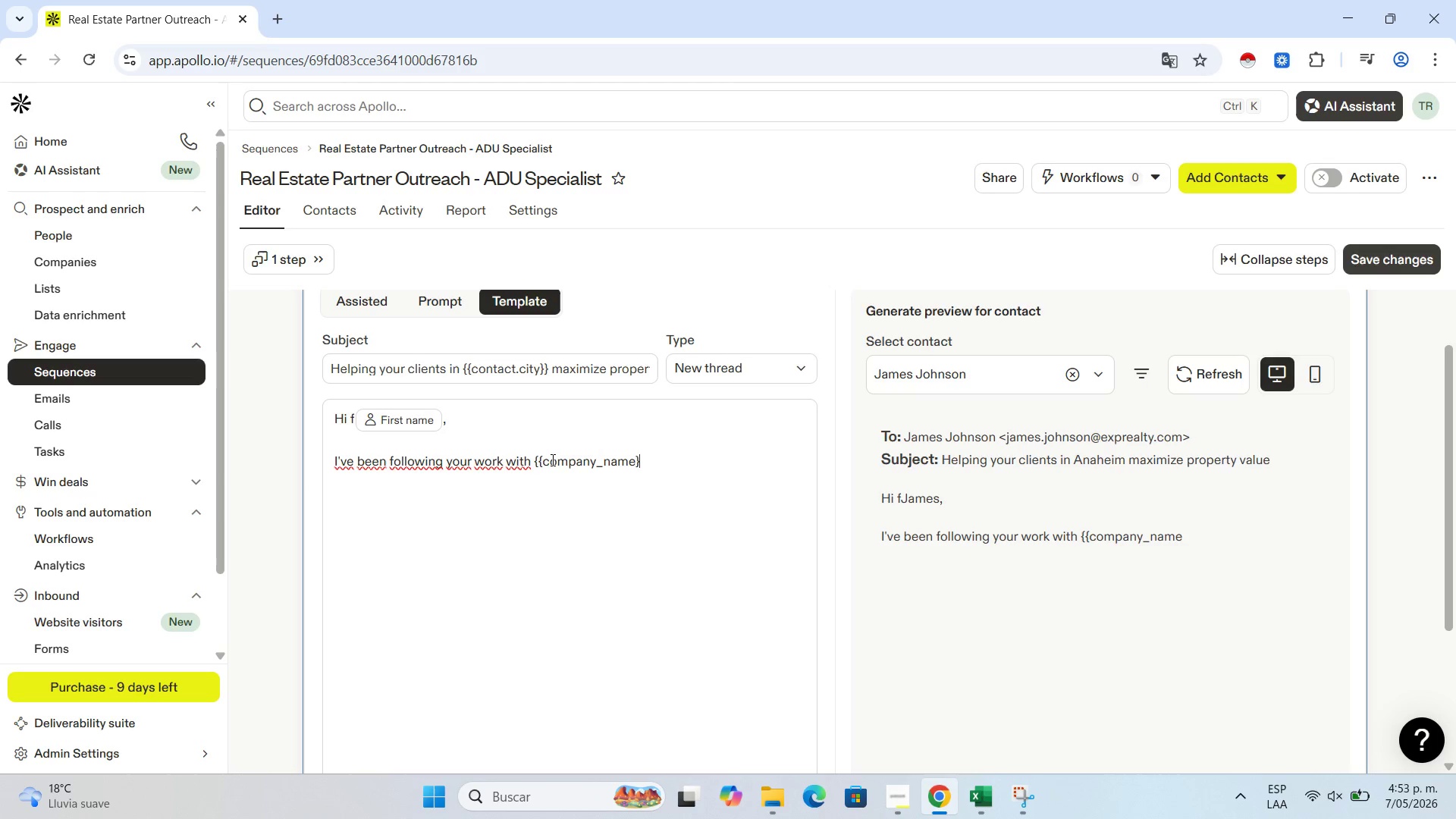 
key(Slash)
 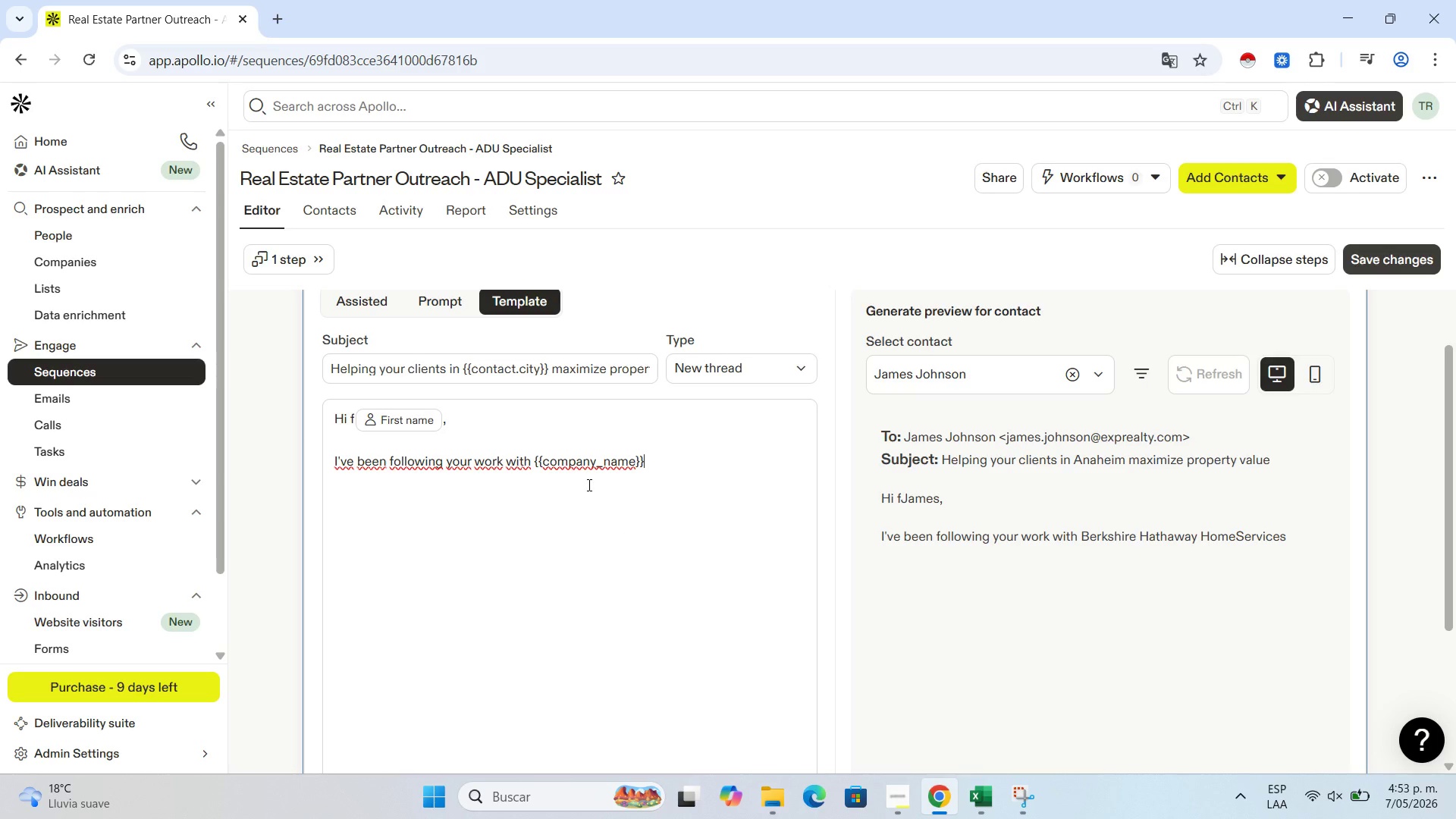 
type( and noticed your focus on properties with significant lot )
 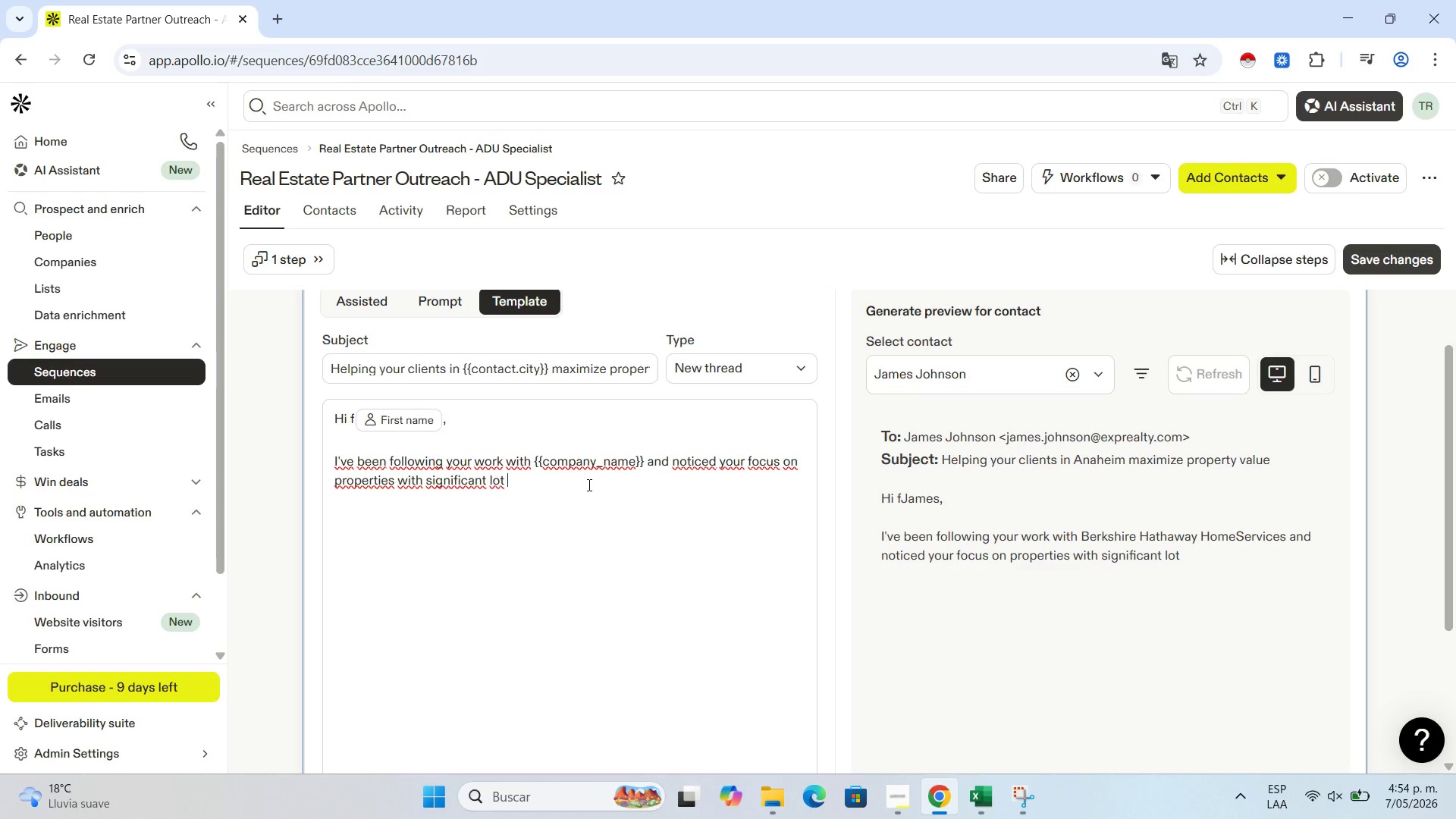 
wait(12.61)
 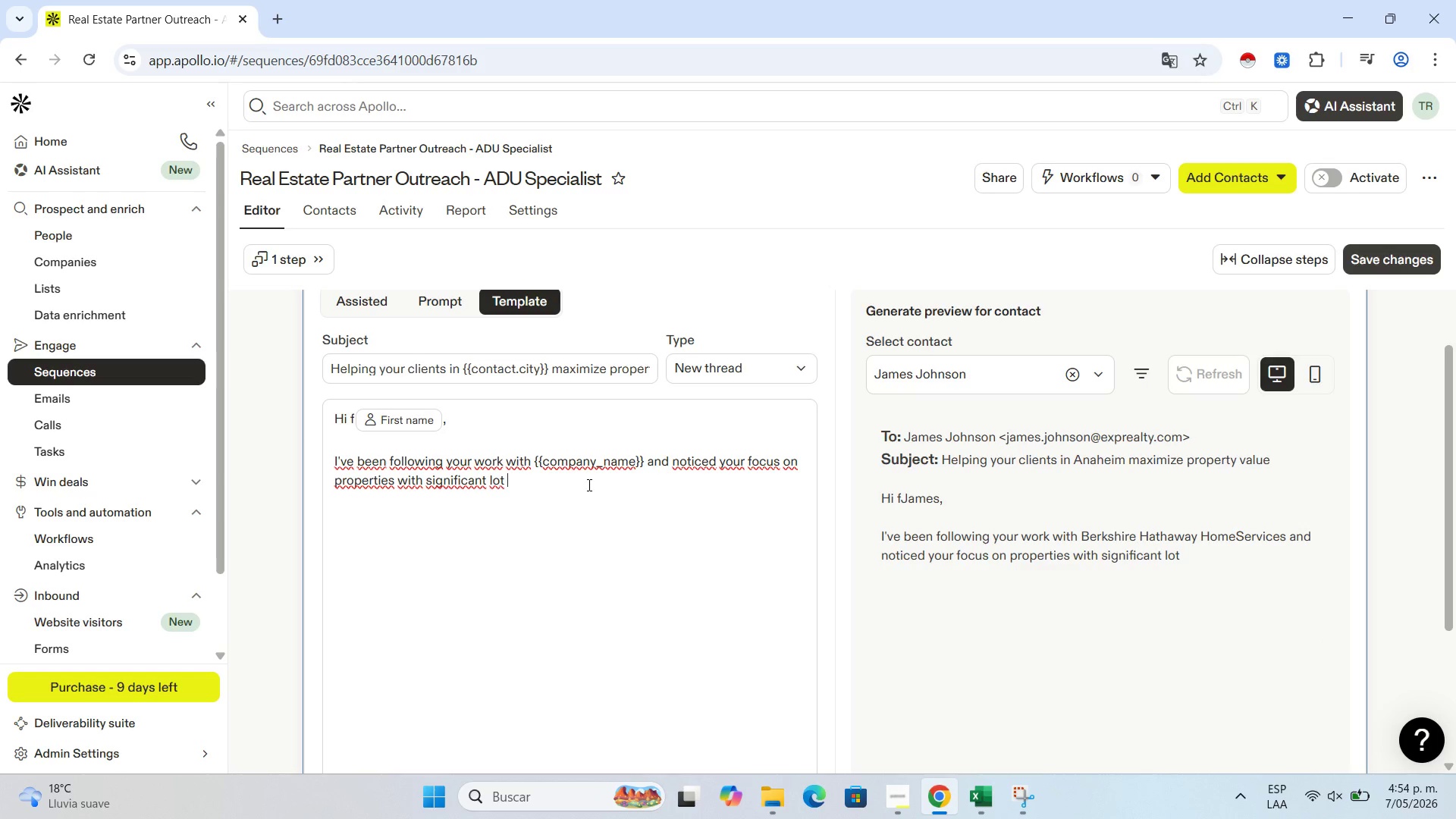 
type(potential in ''city//)
 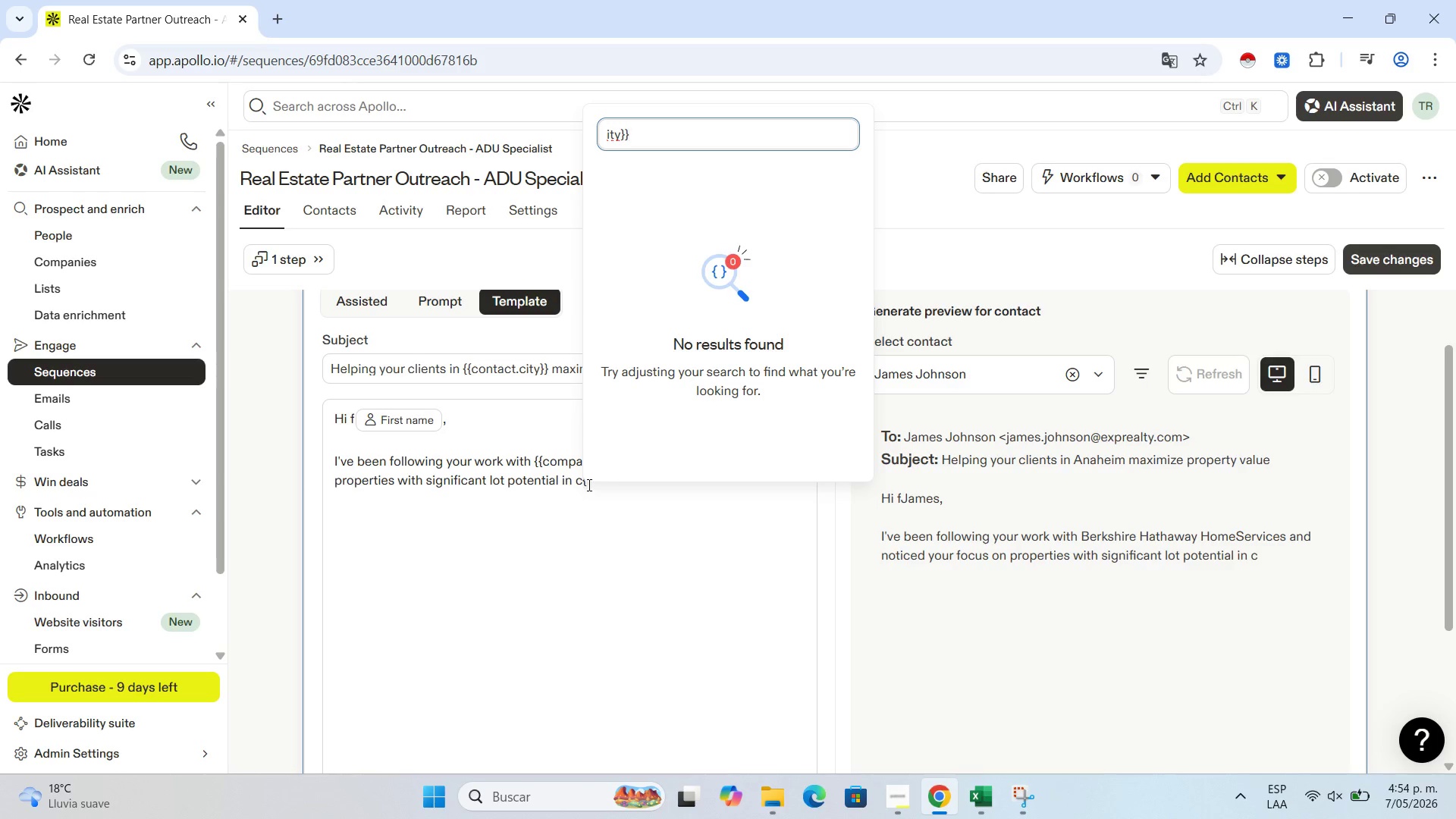 
wait(19.23)
 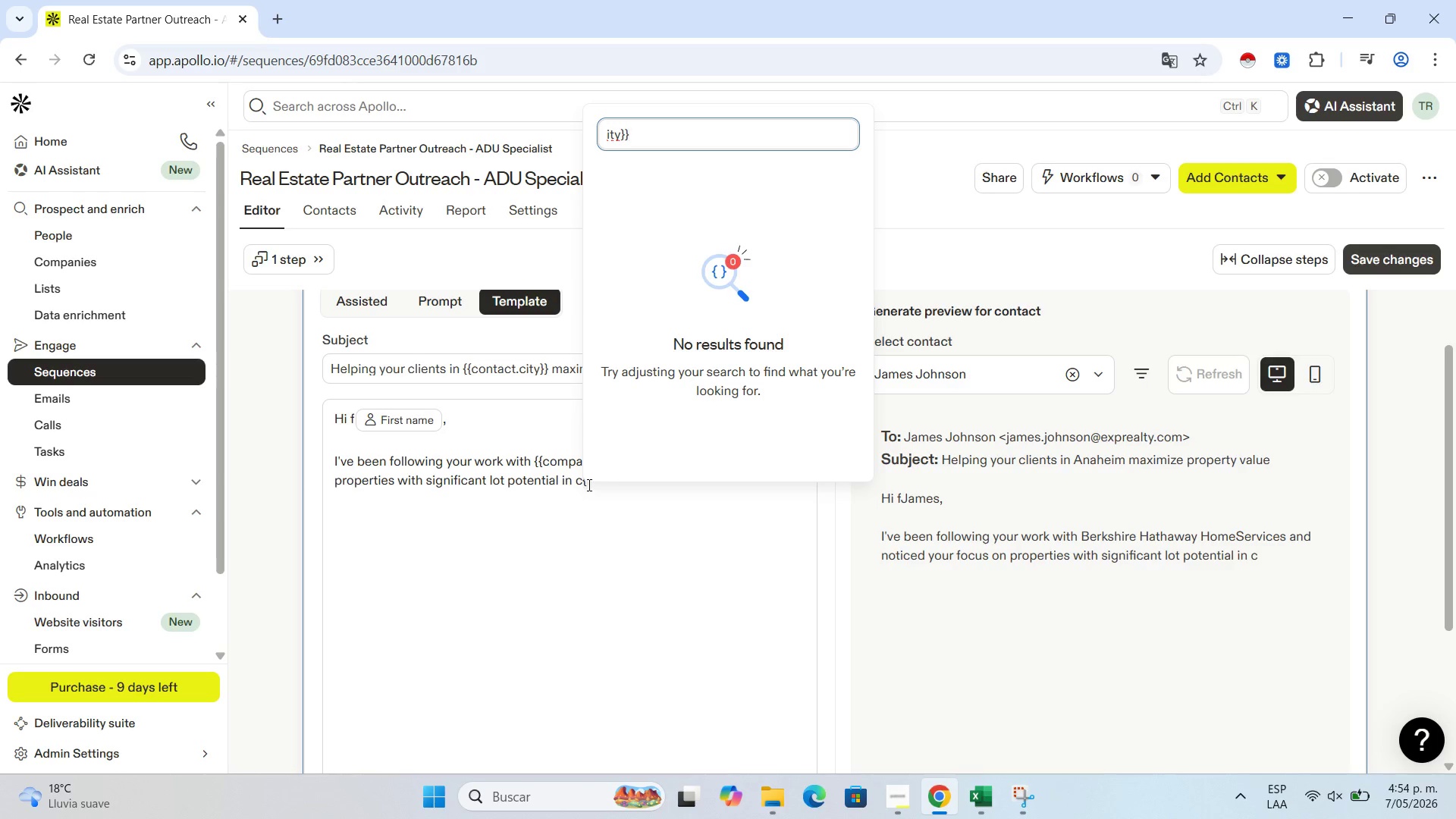 
key(Backspace)
 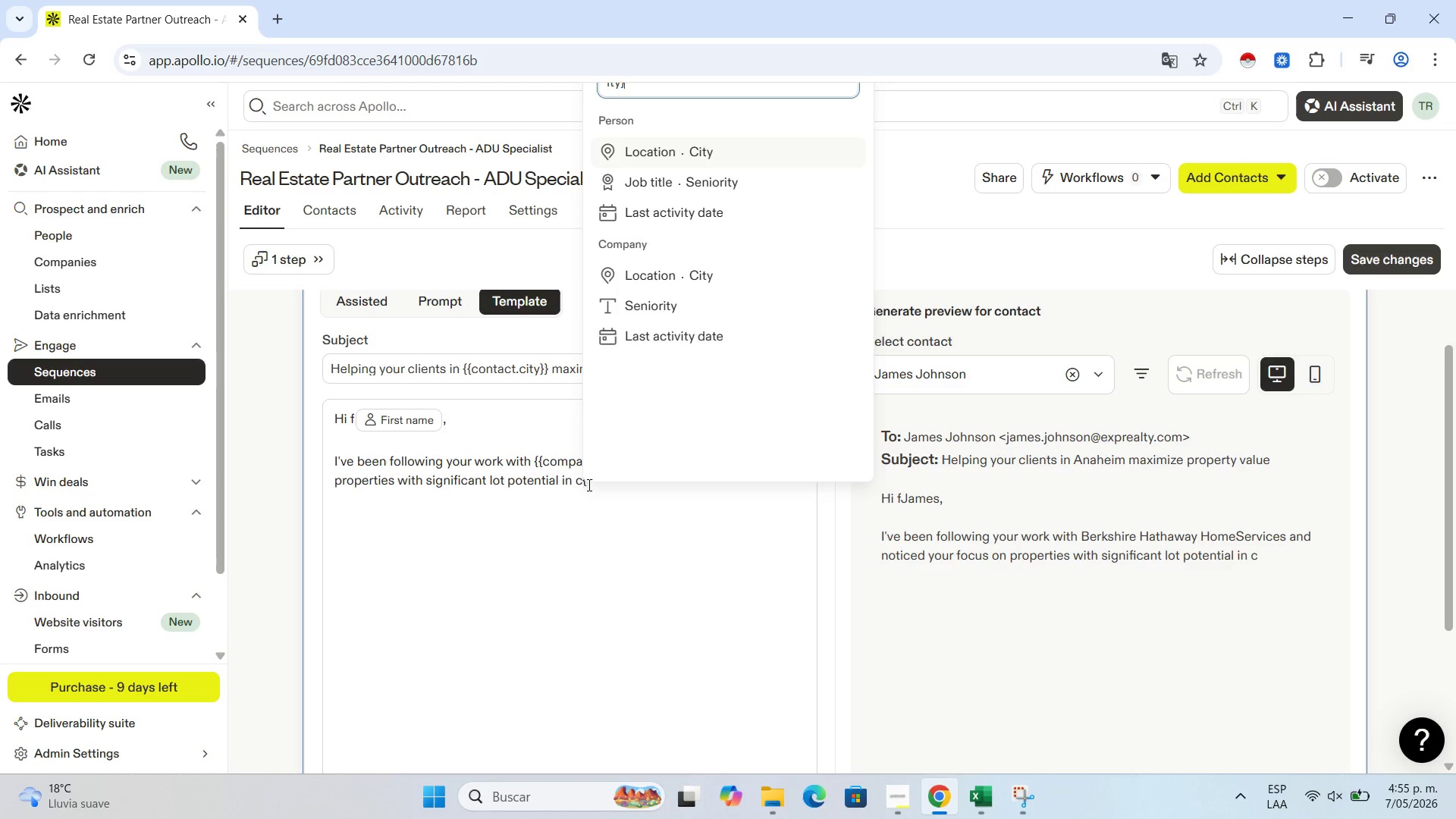 
key(Backspace)
 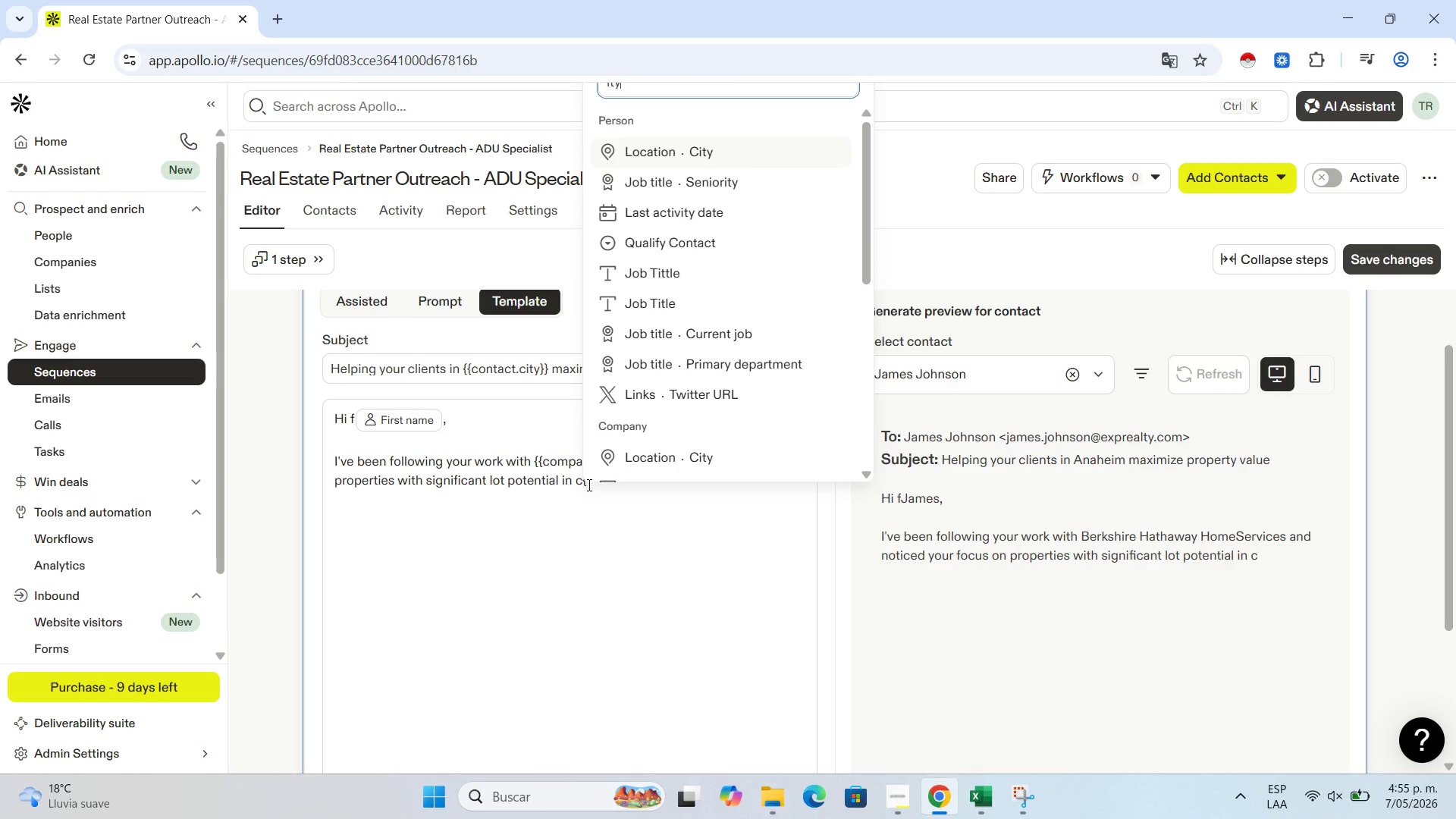 
key(Backspace)
 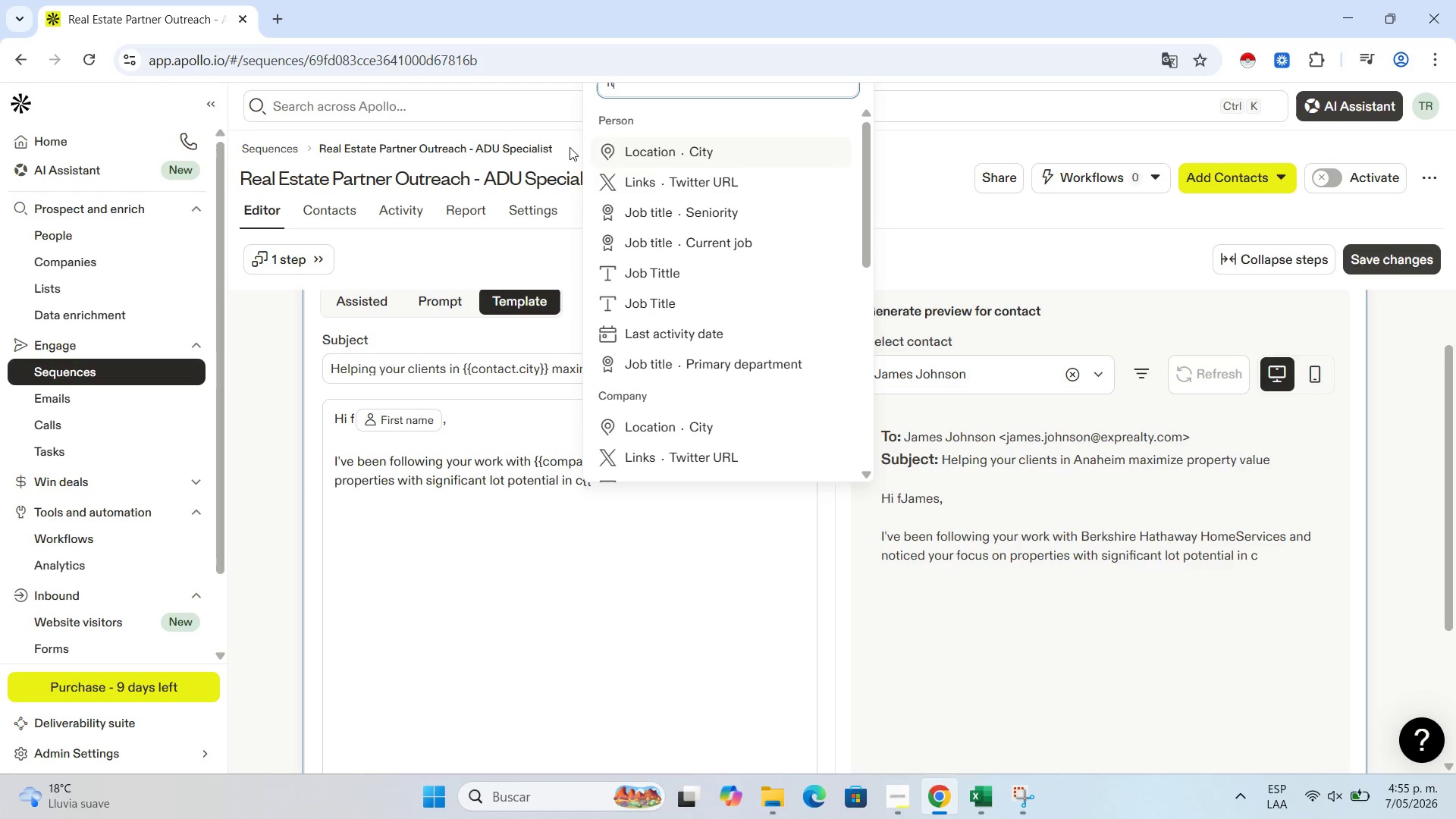 
left_click([677, 151])
 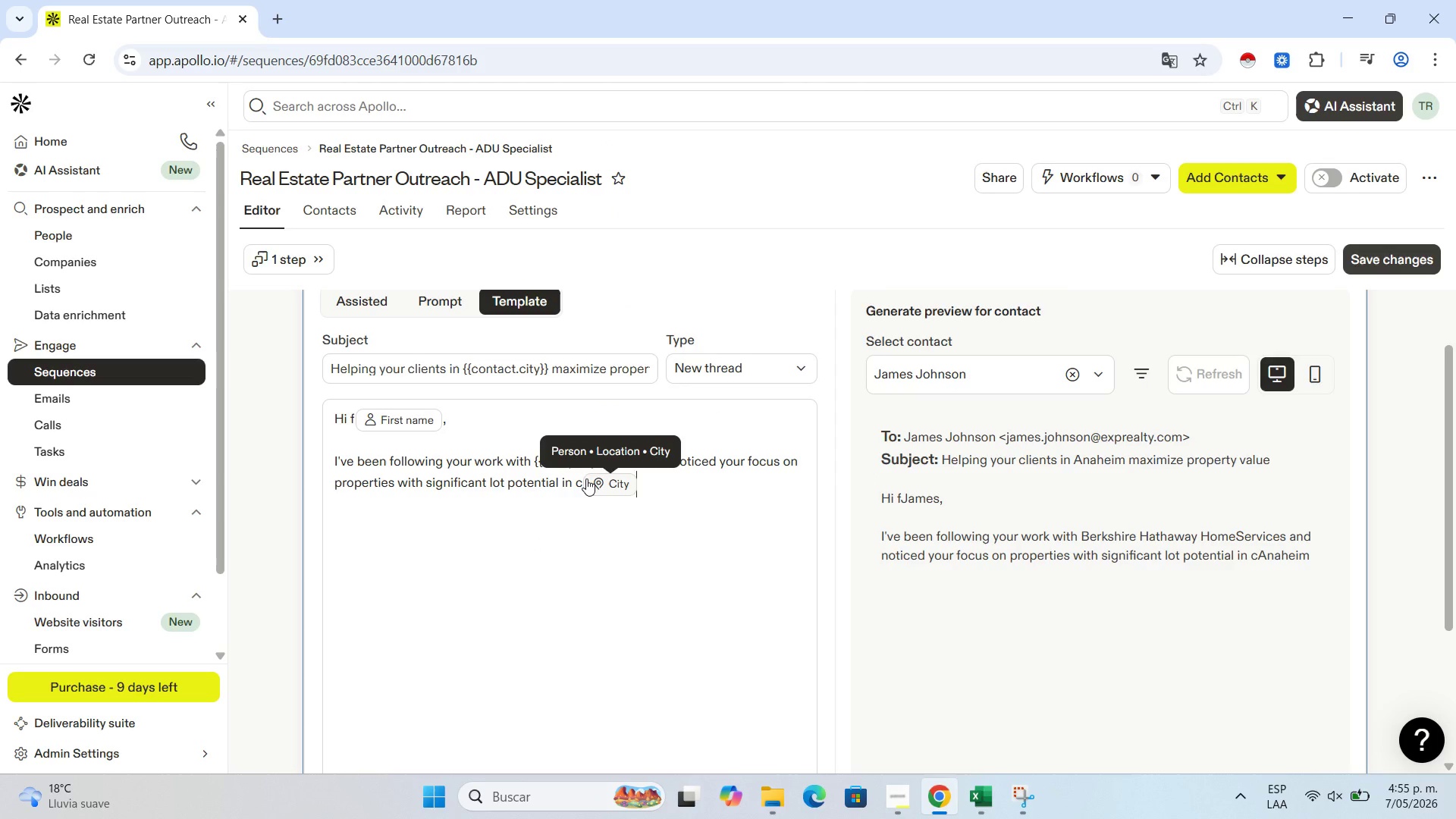 
left_click([579, 481])
 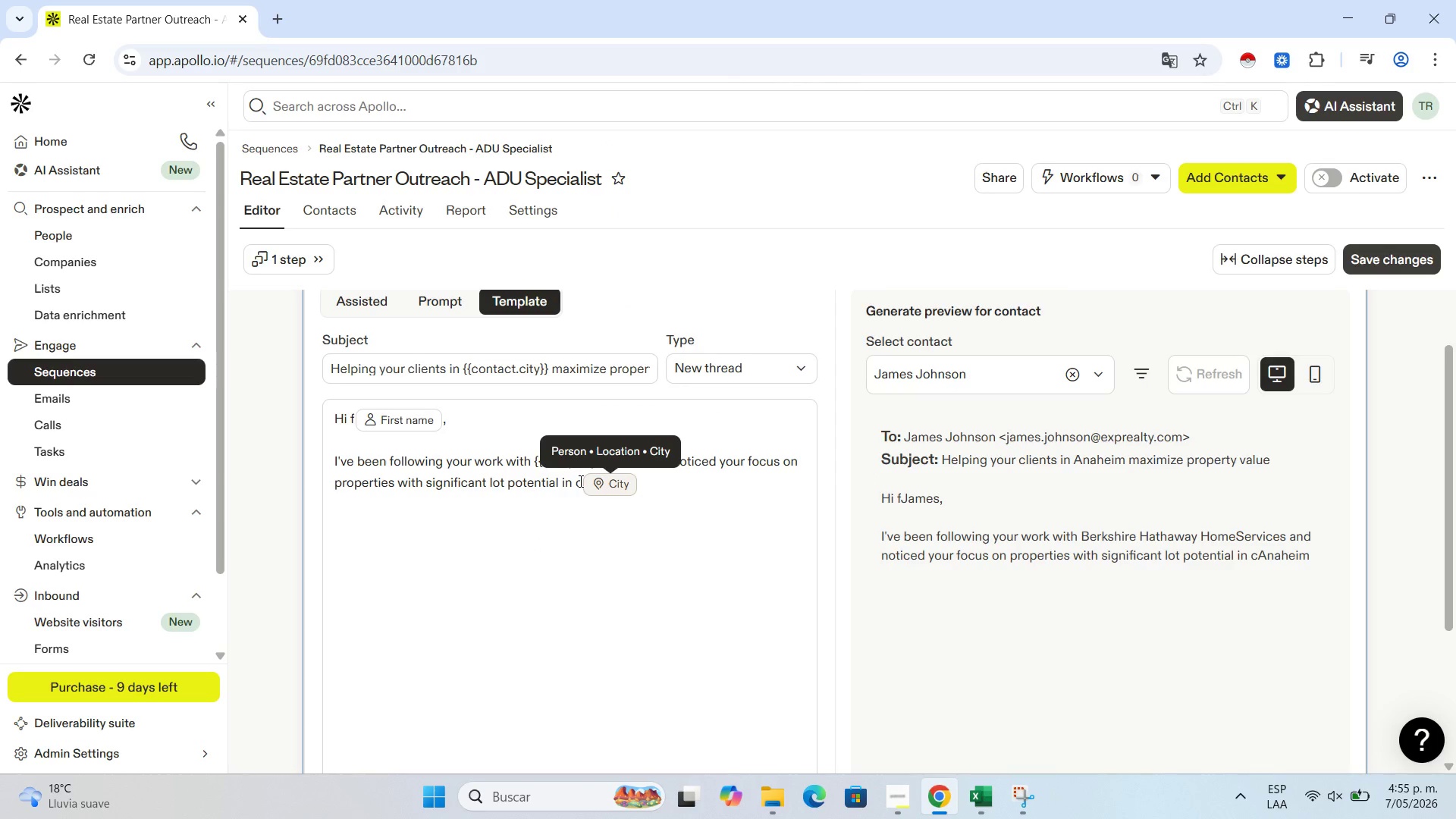 
key(Backspace)
 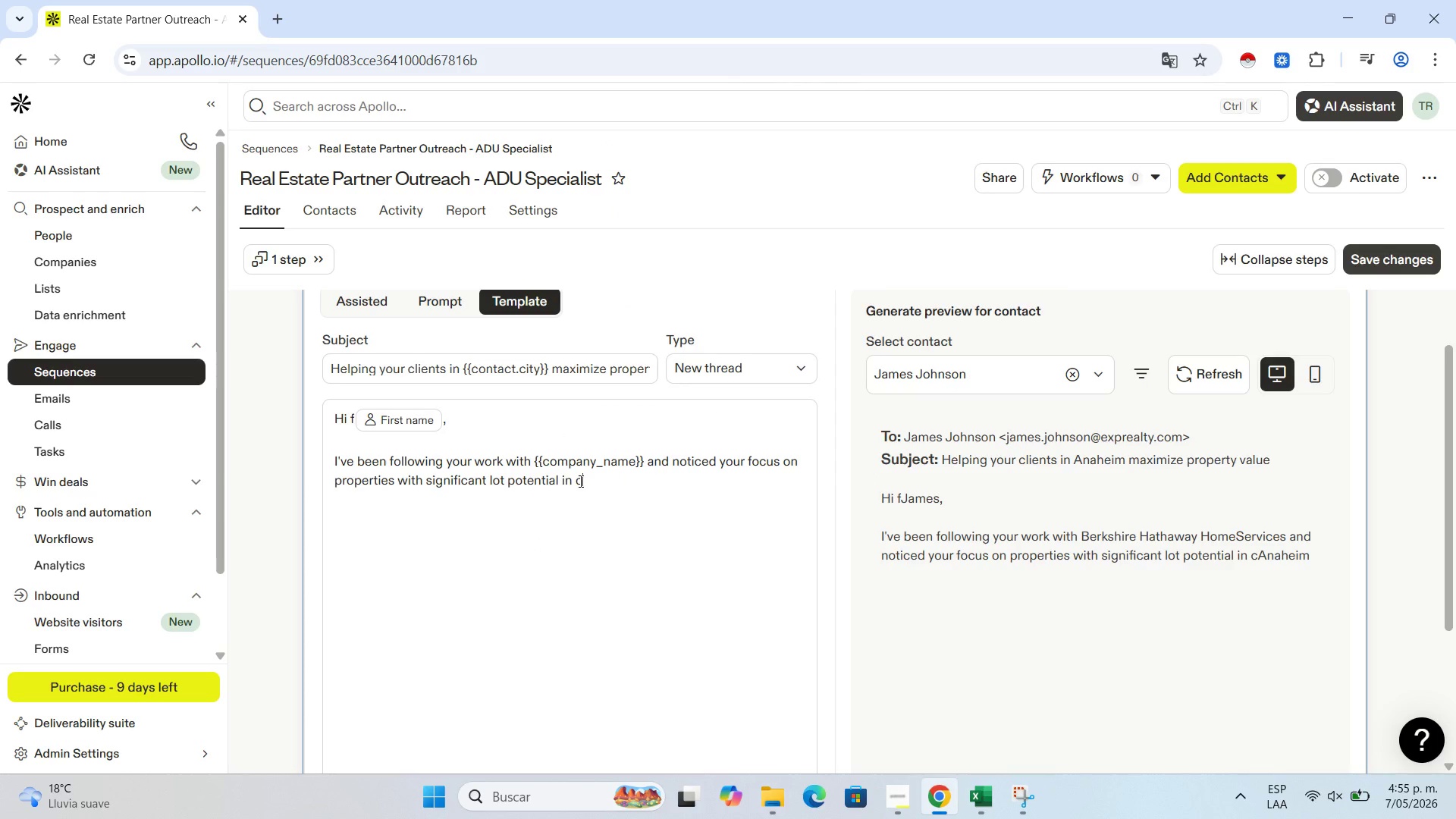 
key(Backspace)
 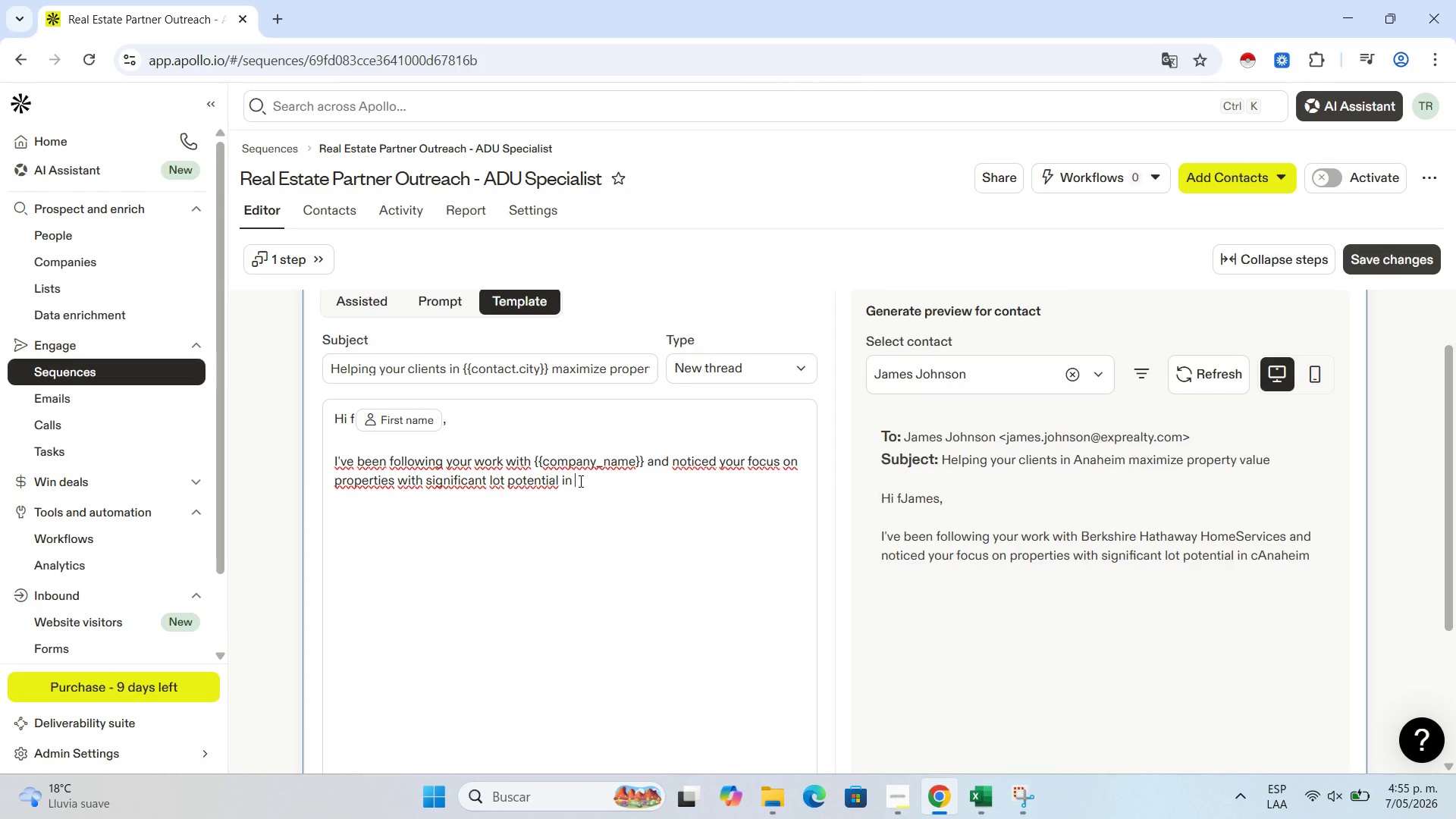 
key(Quote)
 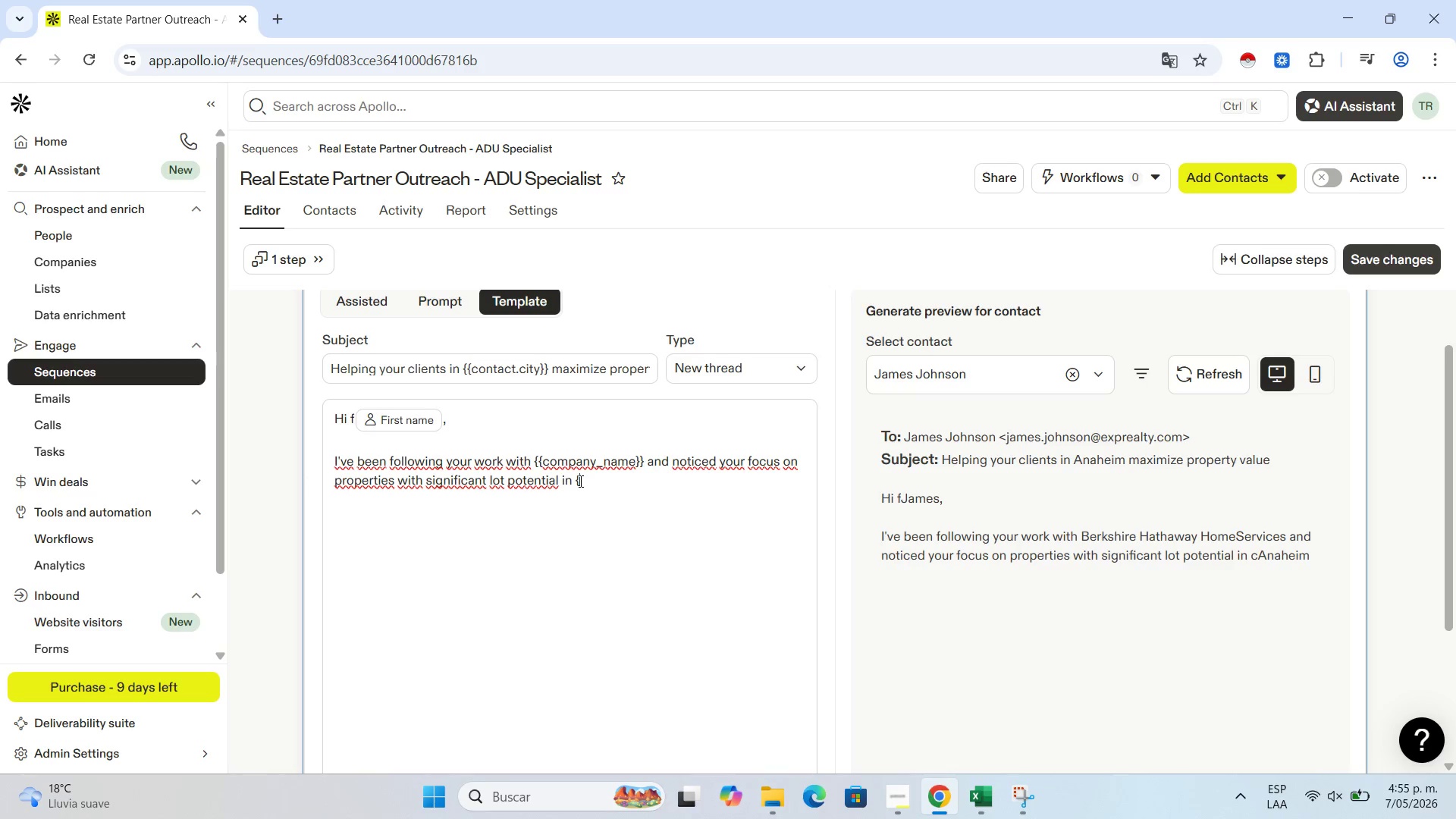 
key(Quote)
 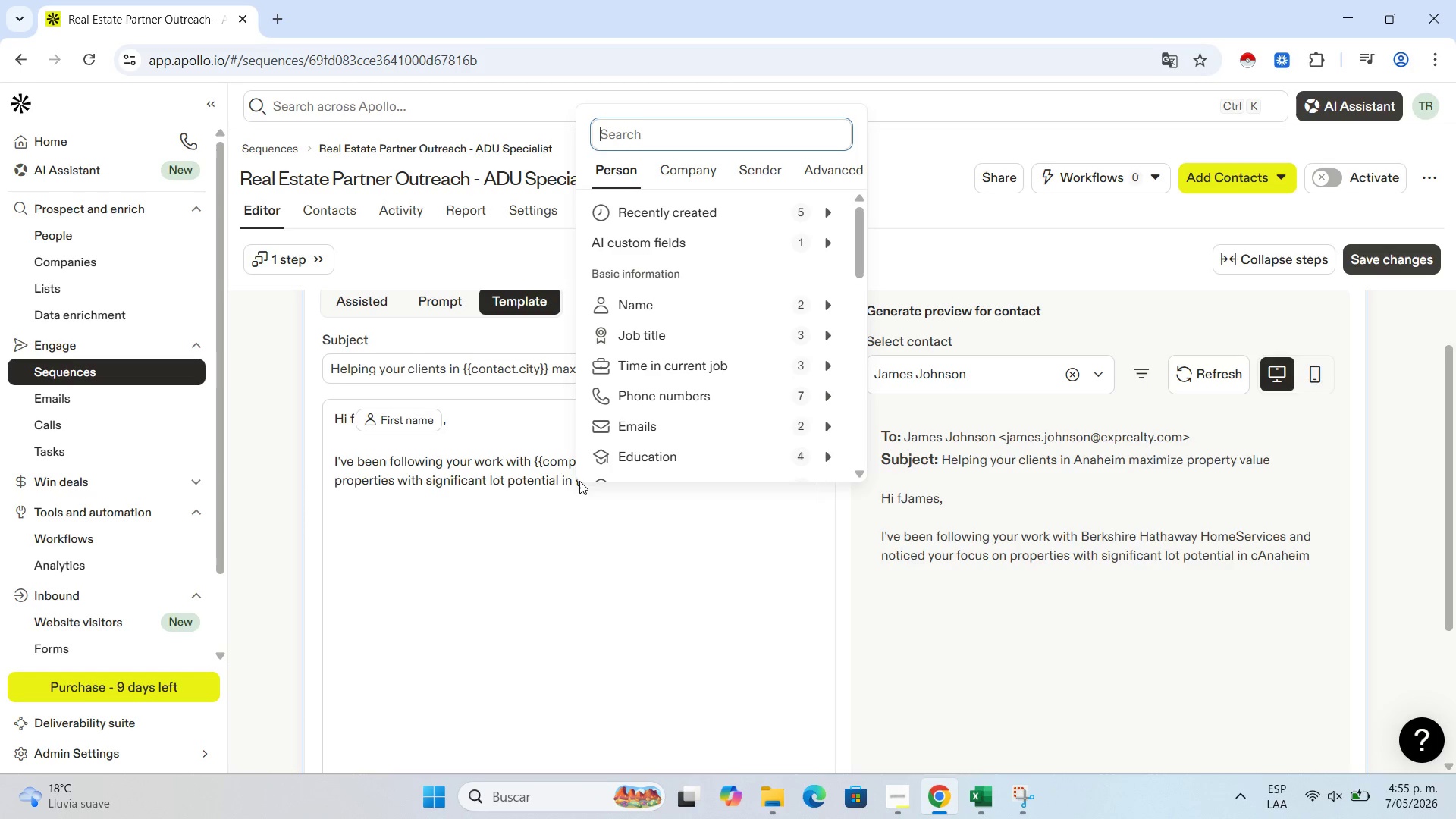 
key(C)
 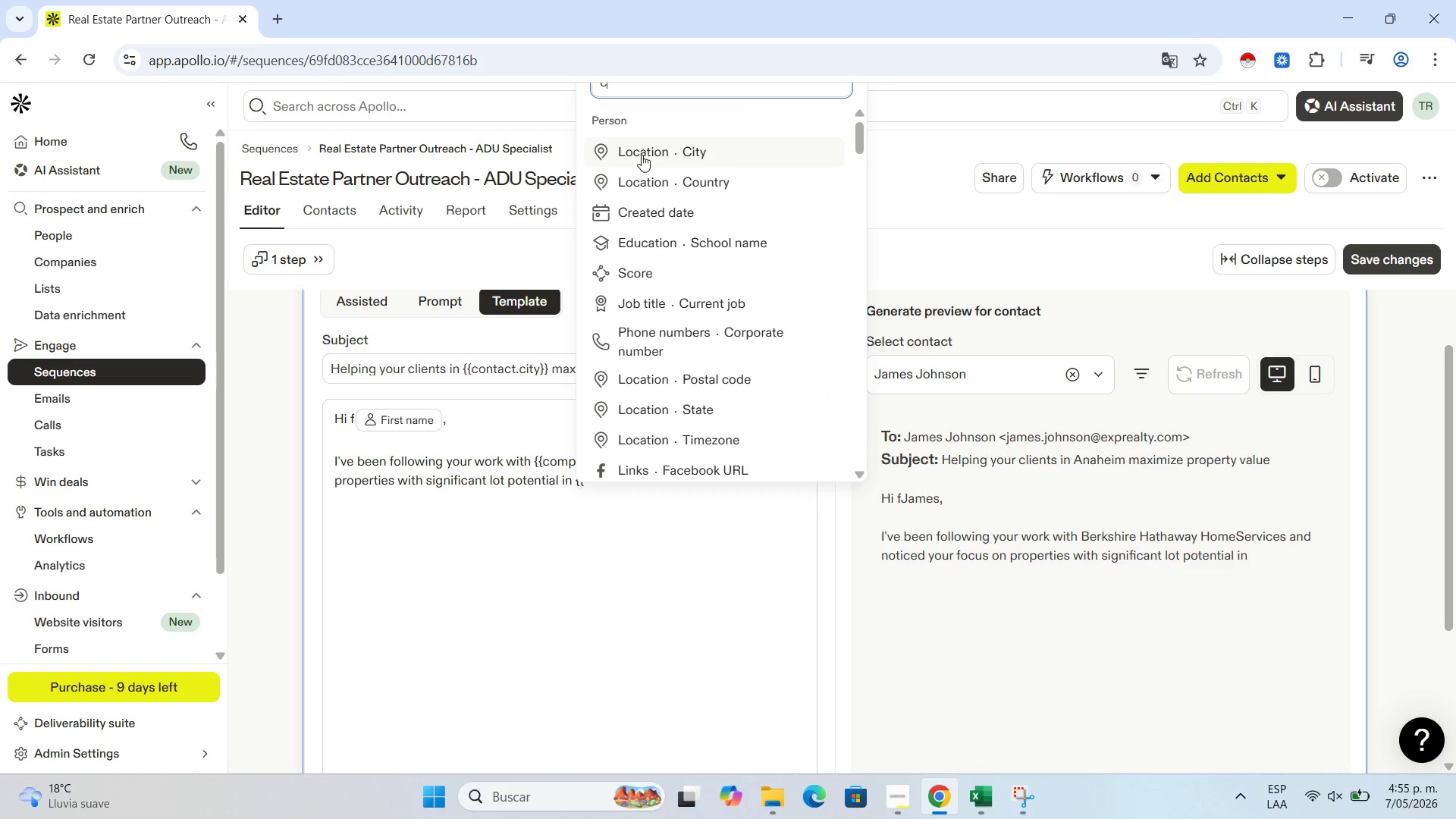 
left_click([653, 149])
 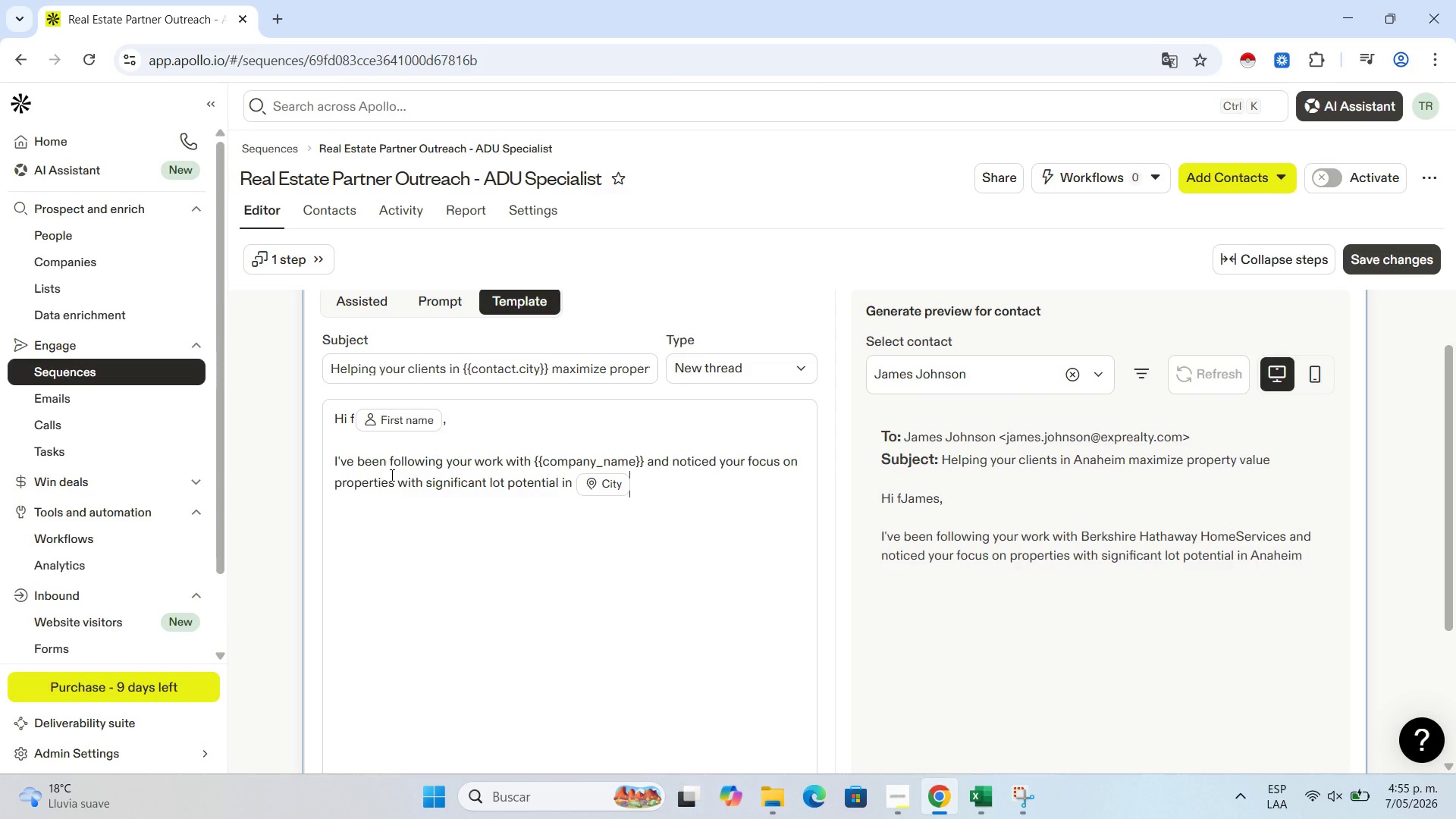 
wait(9.8)
 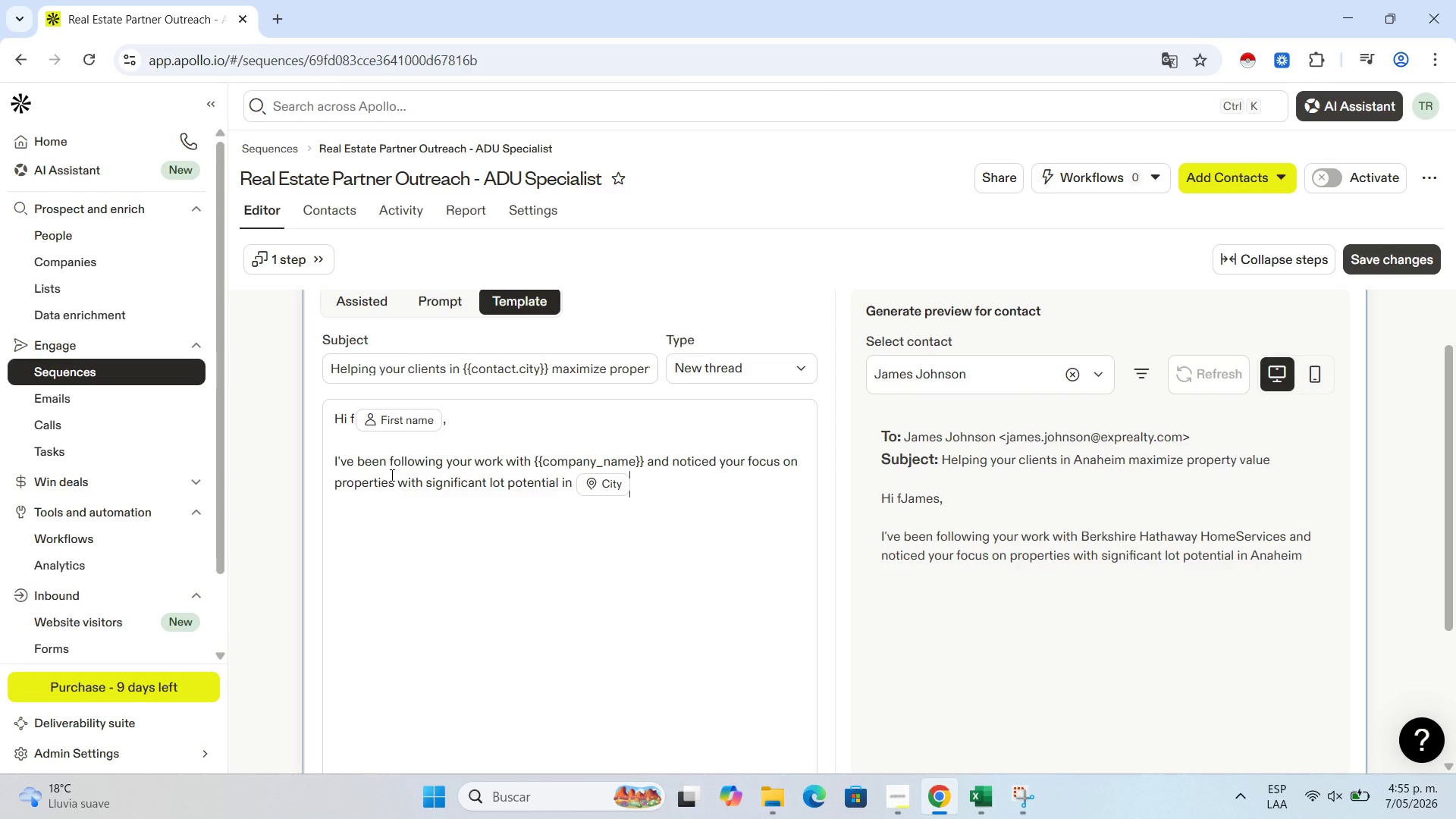 
left_click([353, 413])
 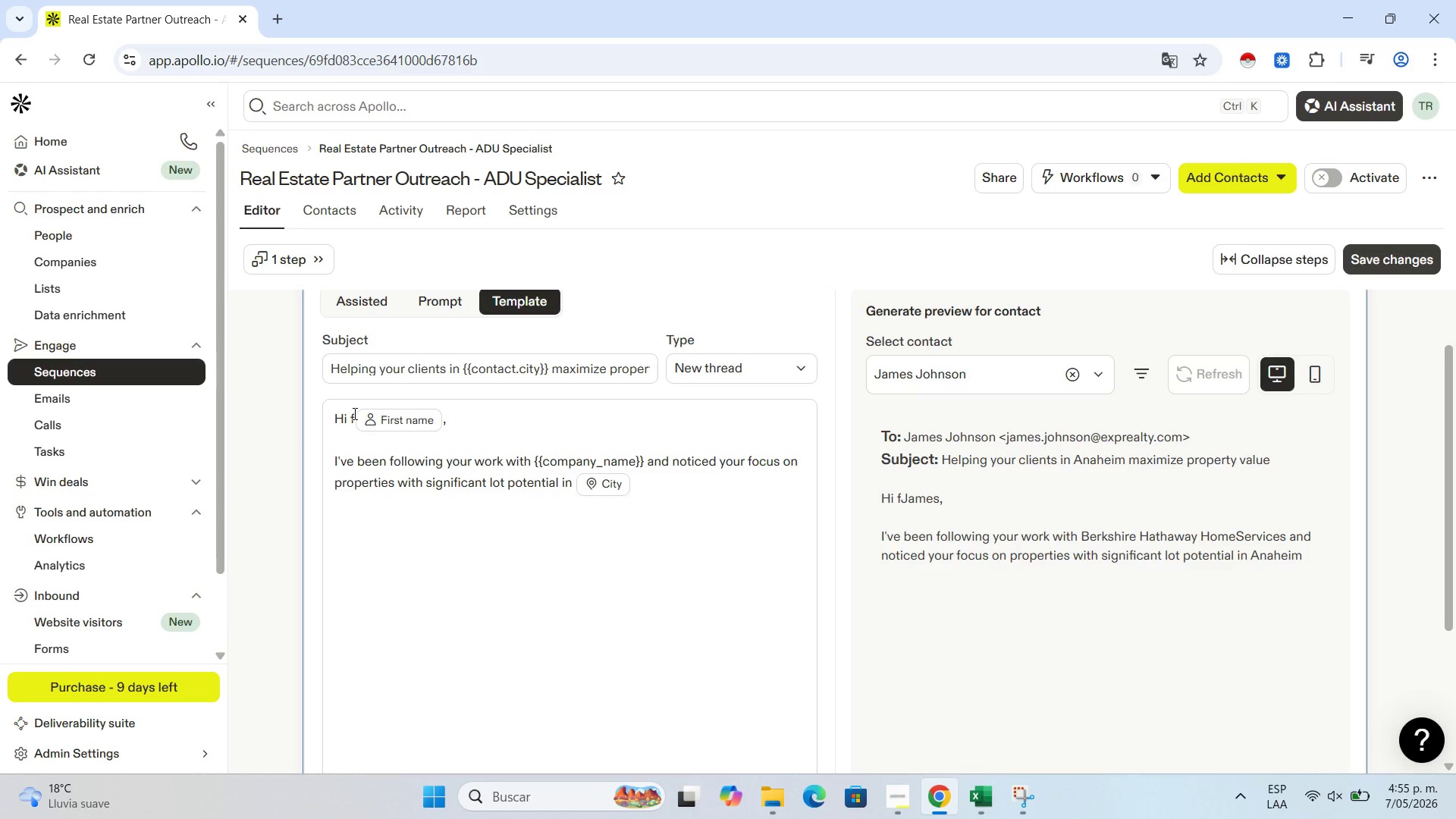 
key(Backspace)
 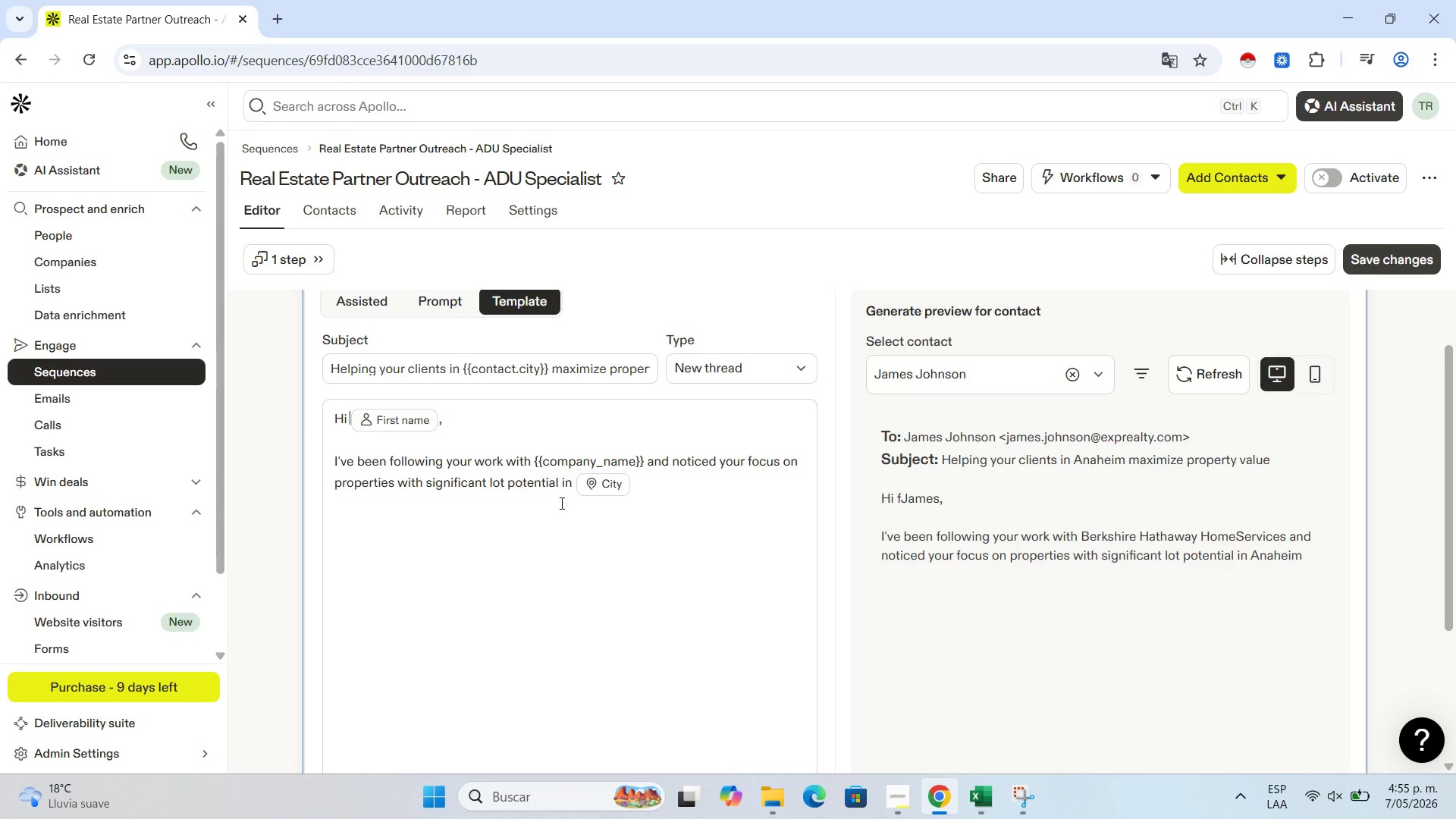 
left_click([658, 494])
 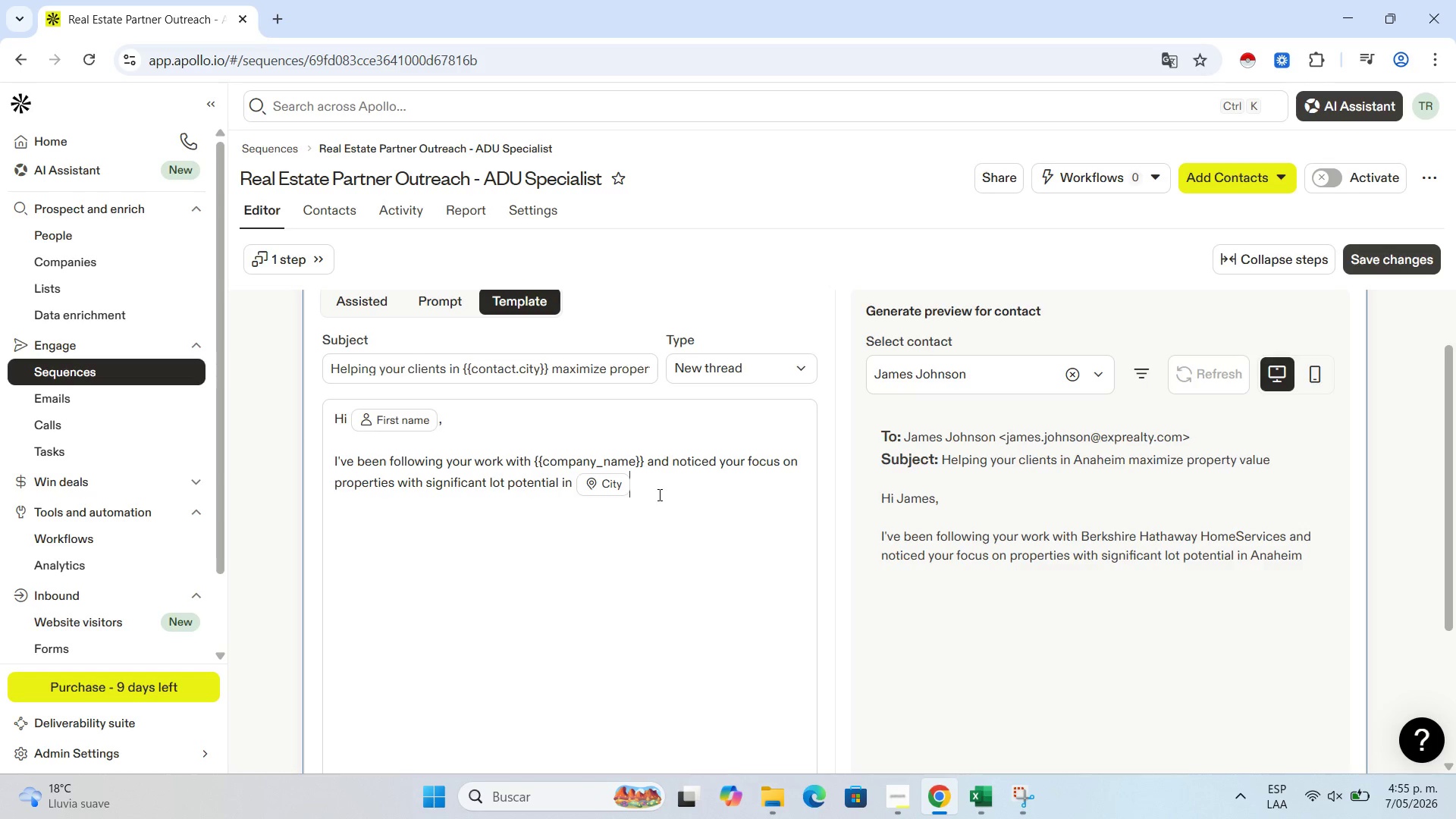 
key(Period)
 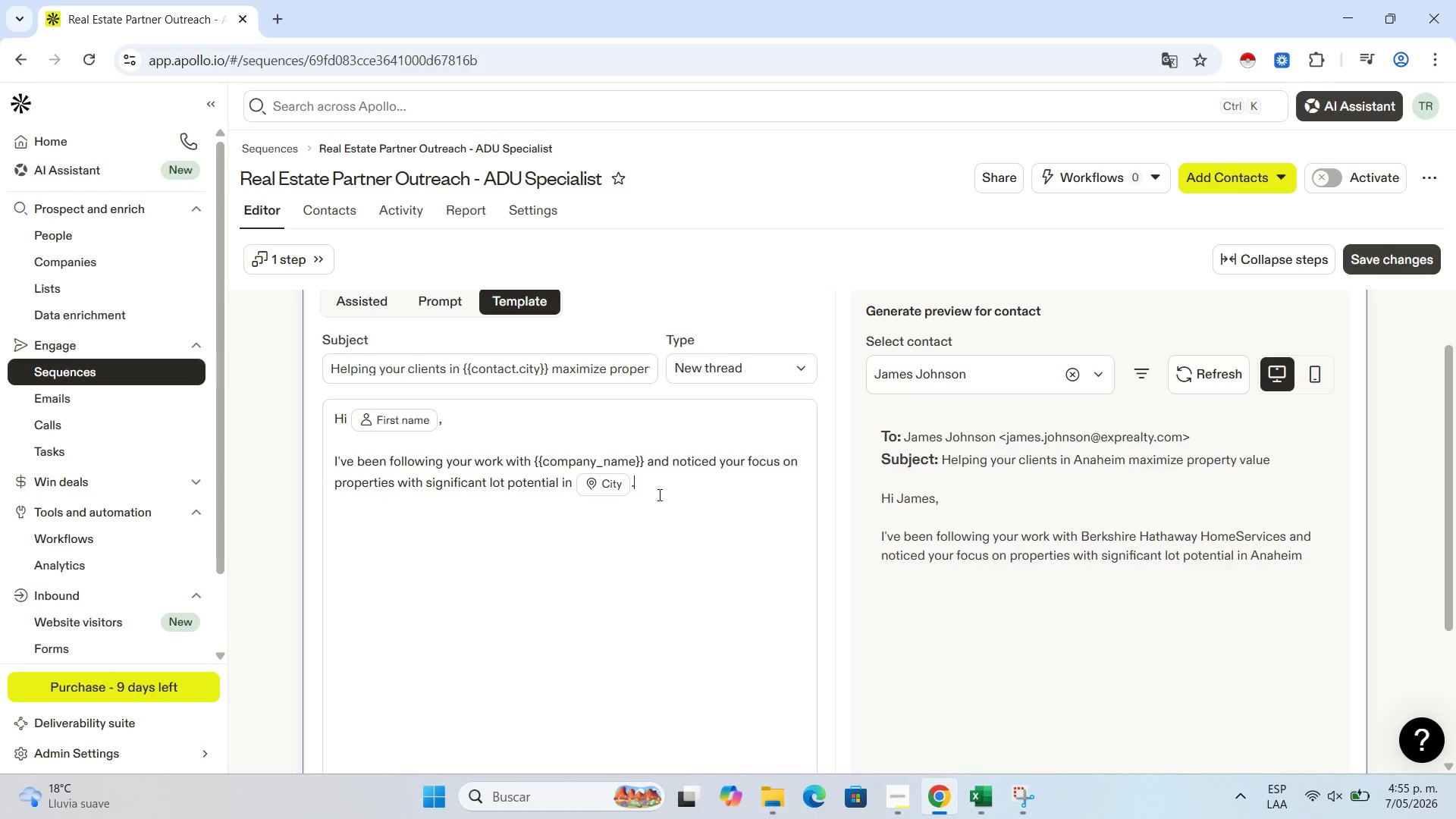 
key(Enter)
 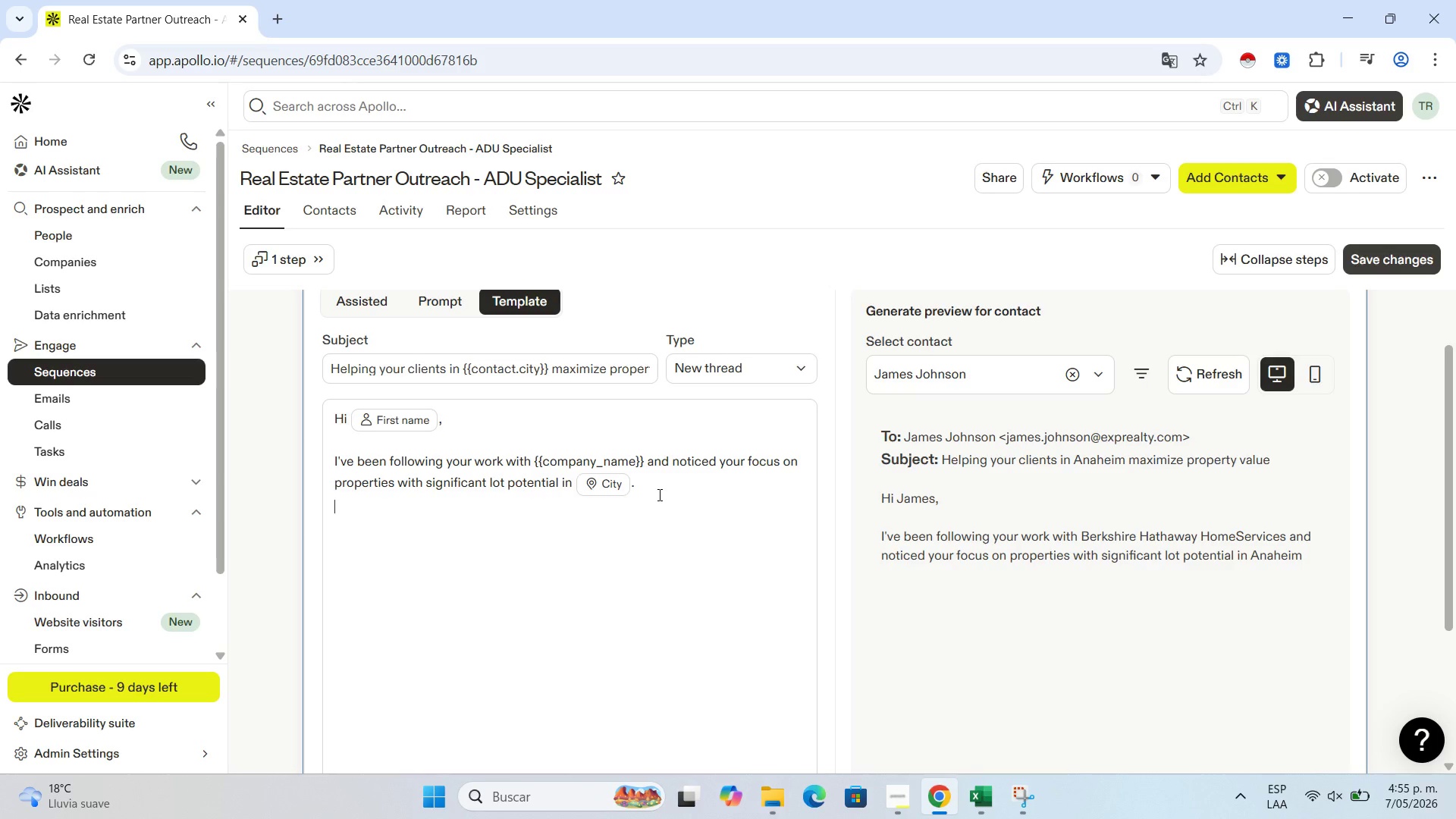 
key(Enter)
 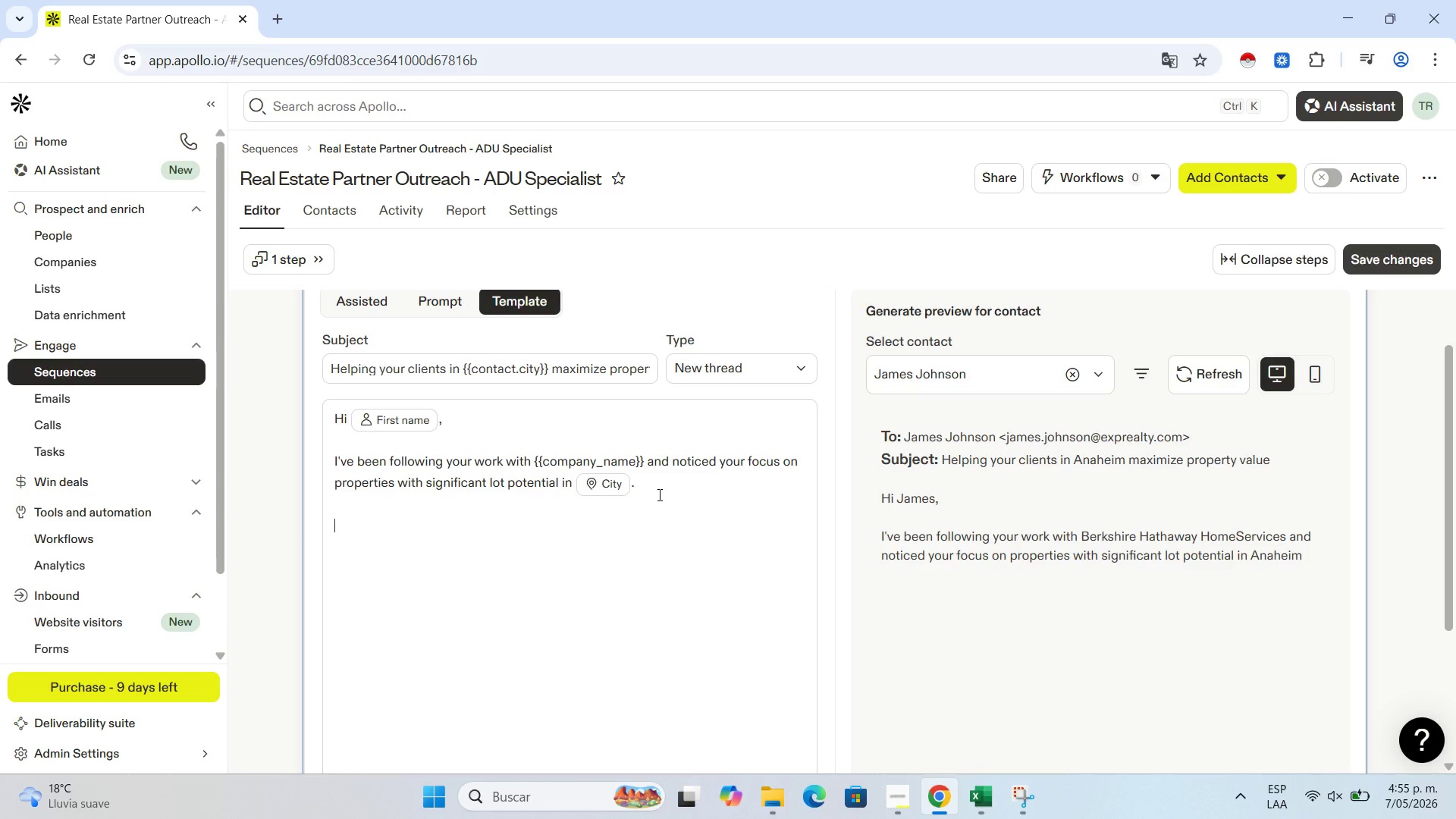 
type(I[m the founderr of Foundation ^ Frame )
key(Backspace)
type(, where we specialize in Accessory Dwellin Units *ADUs(.)
 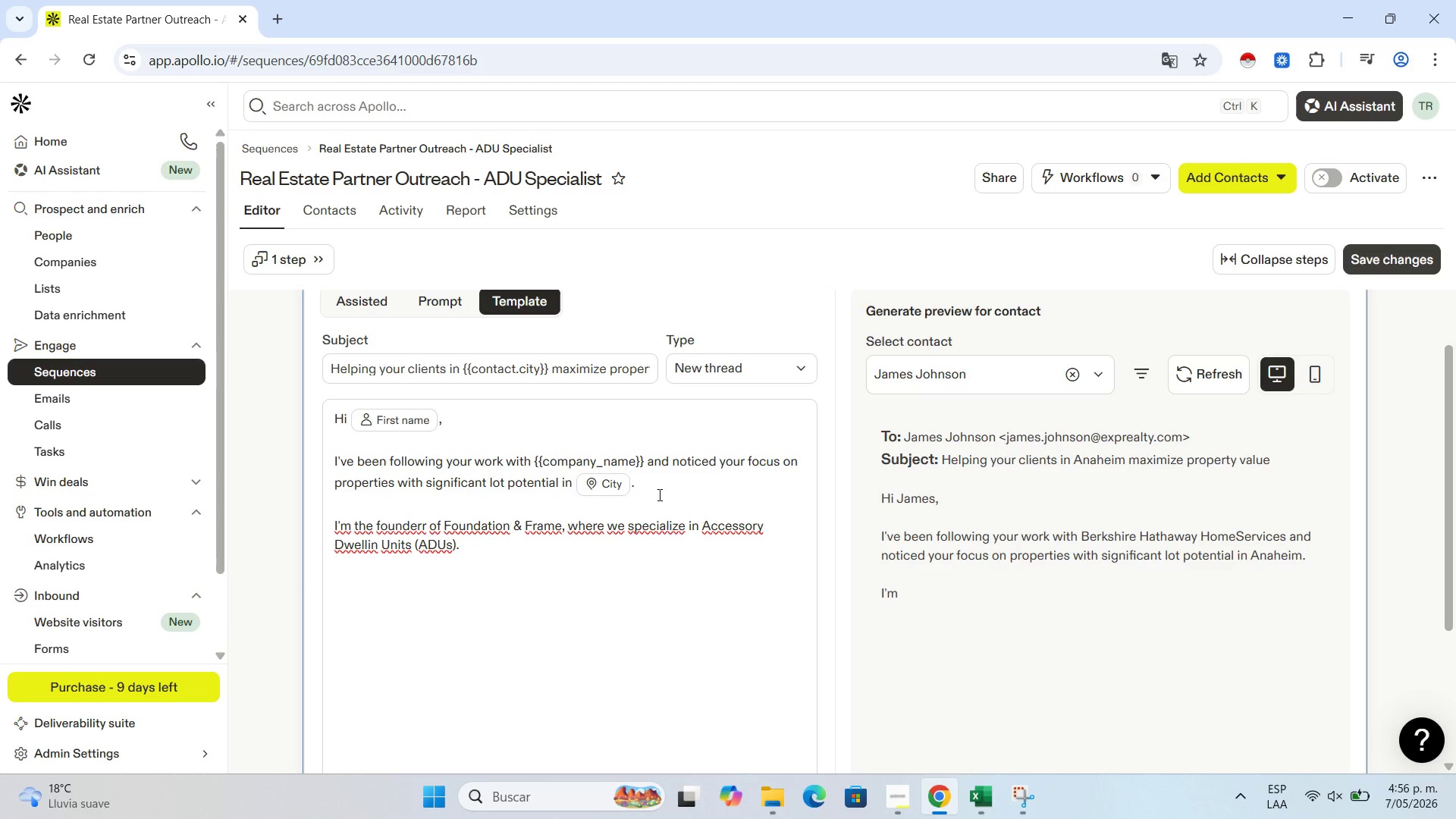 
key(Enter)
 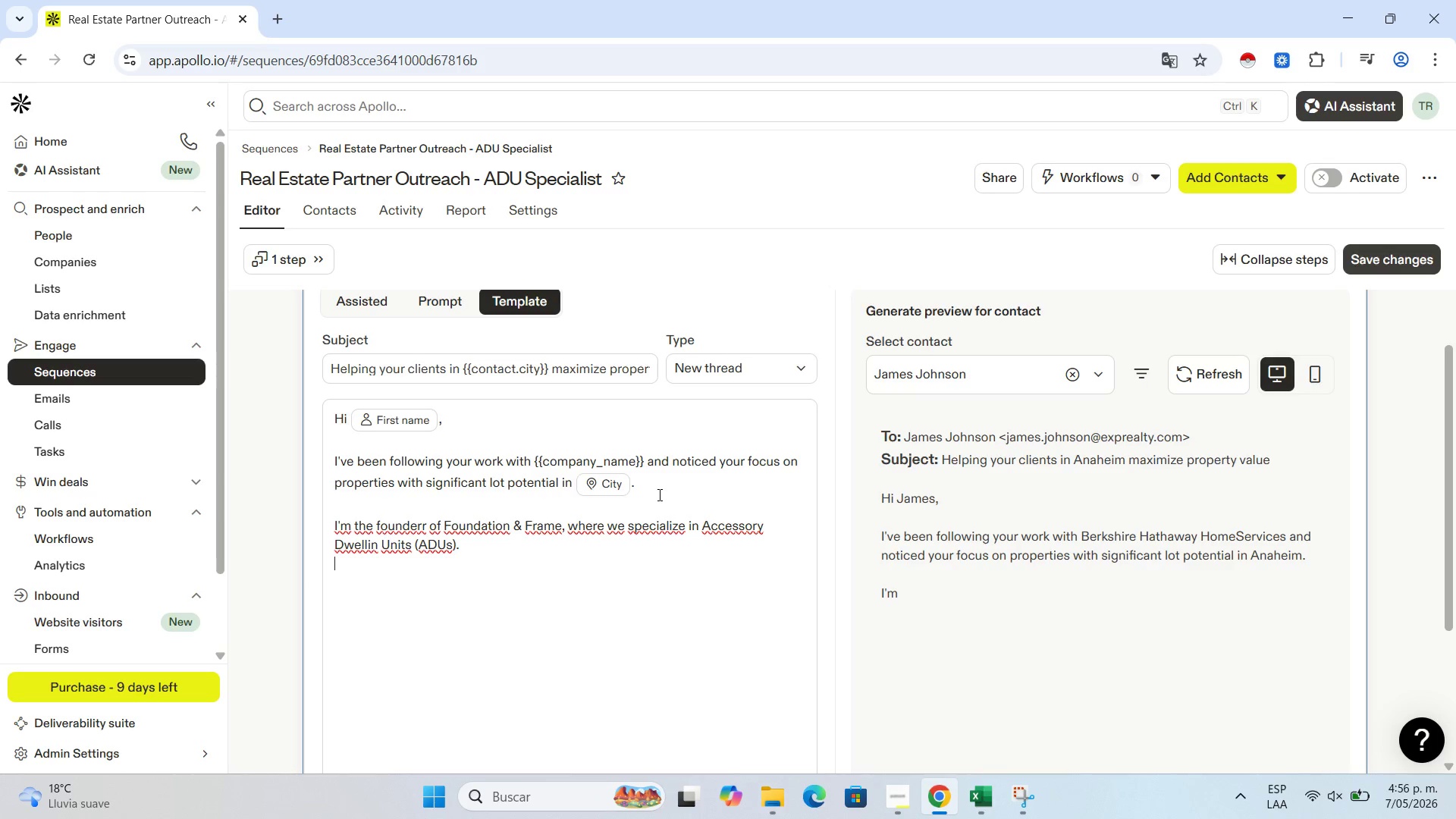 
key(Enter)
 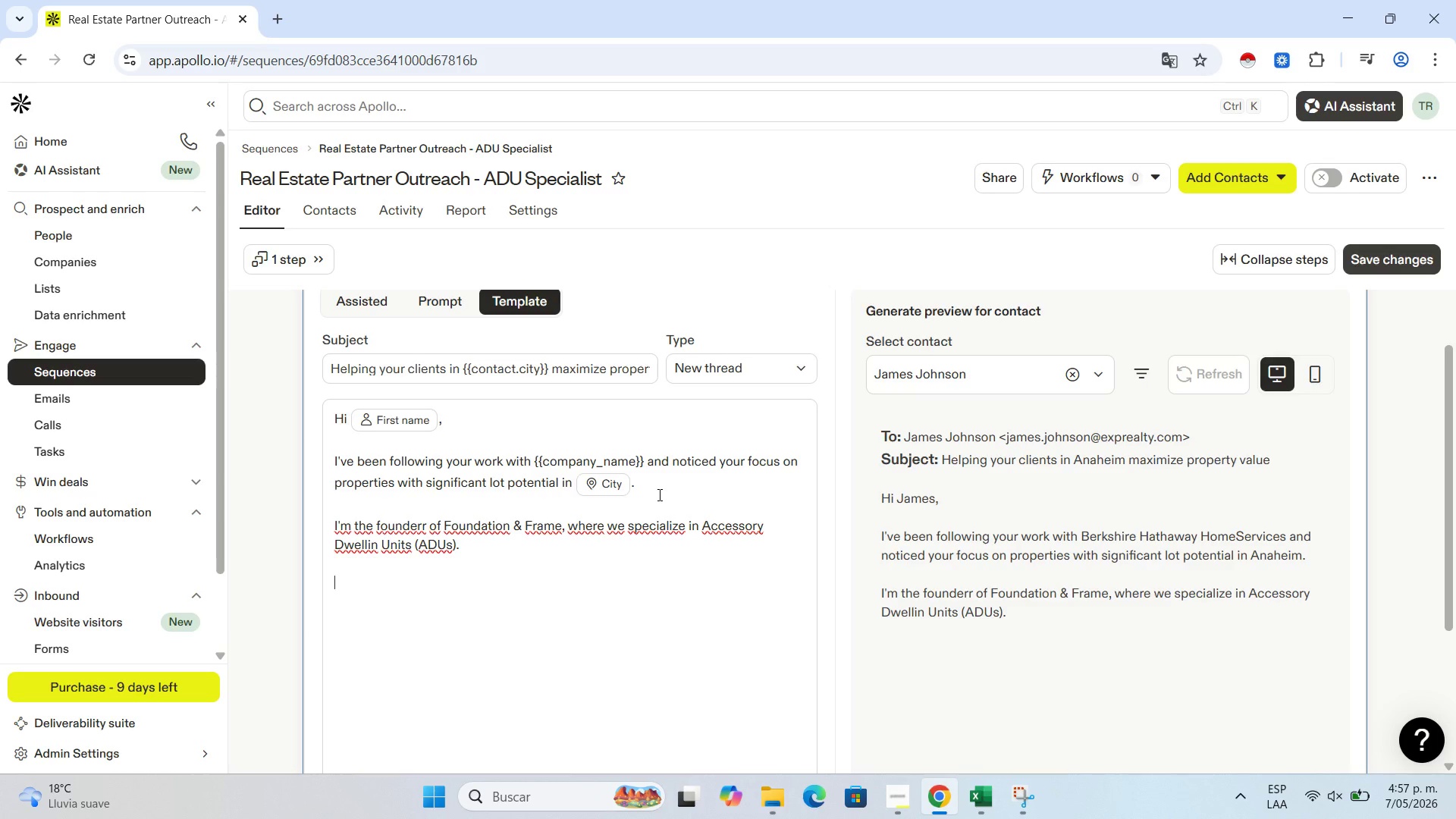 
wait(70.34)
 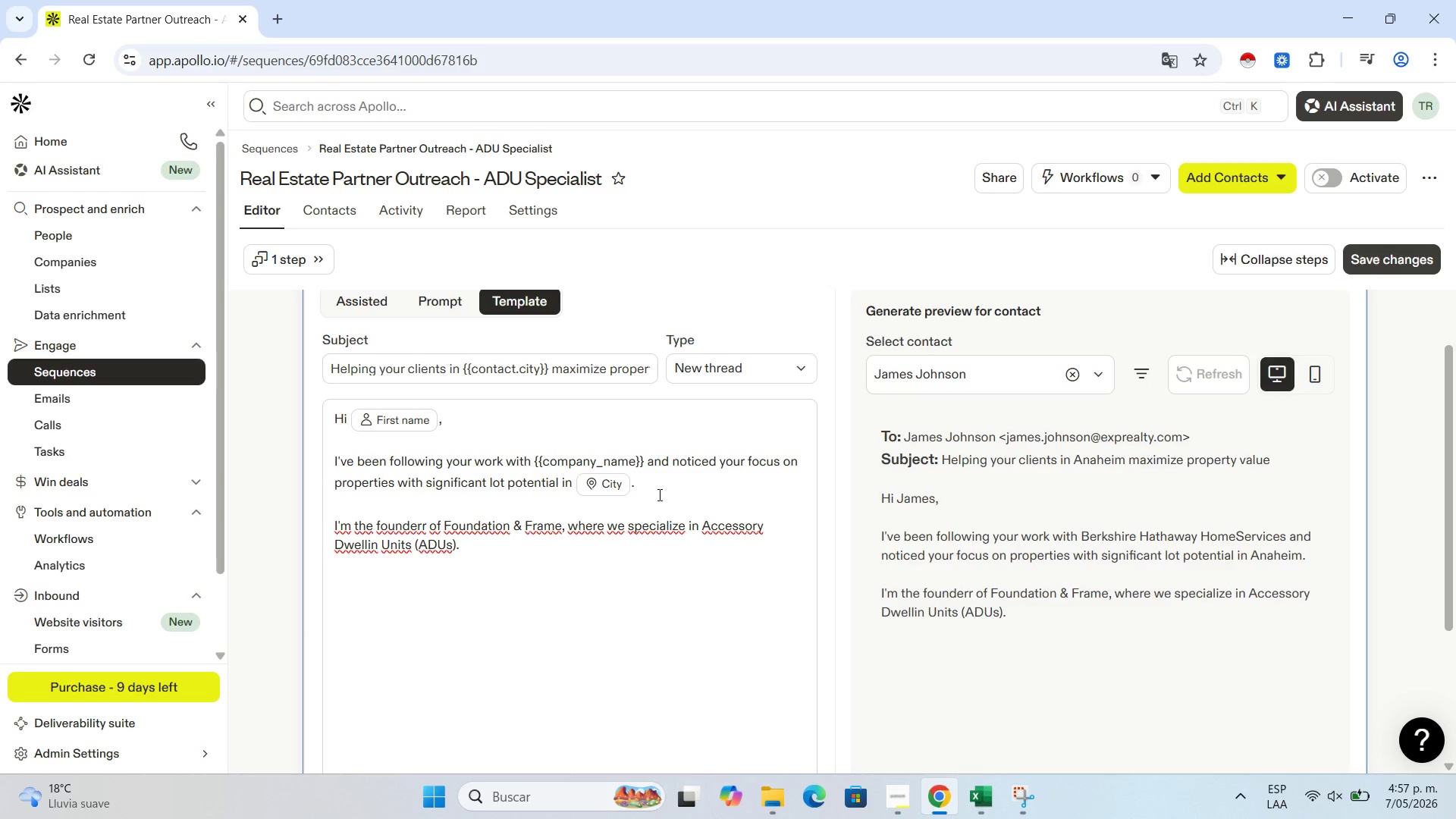 
type(I[d love to discuss how )
 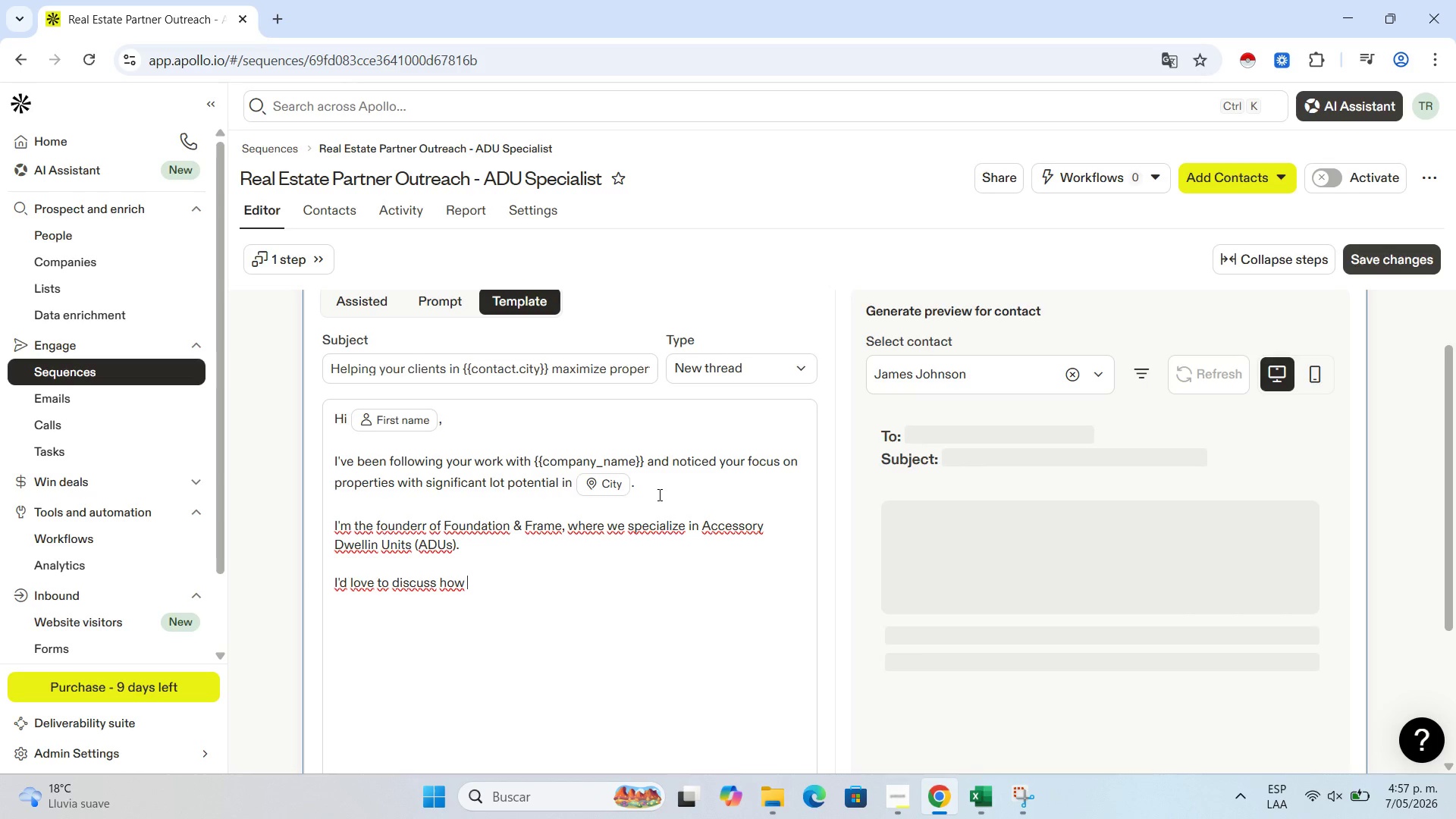 
key(A)
 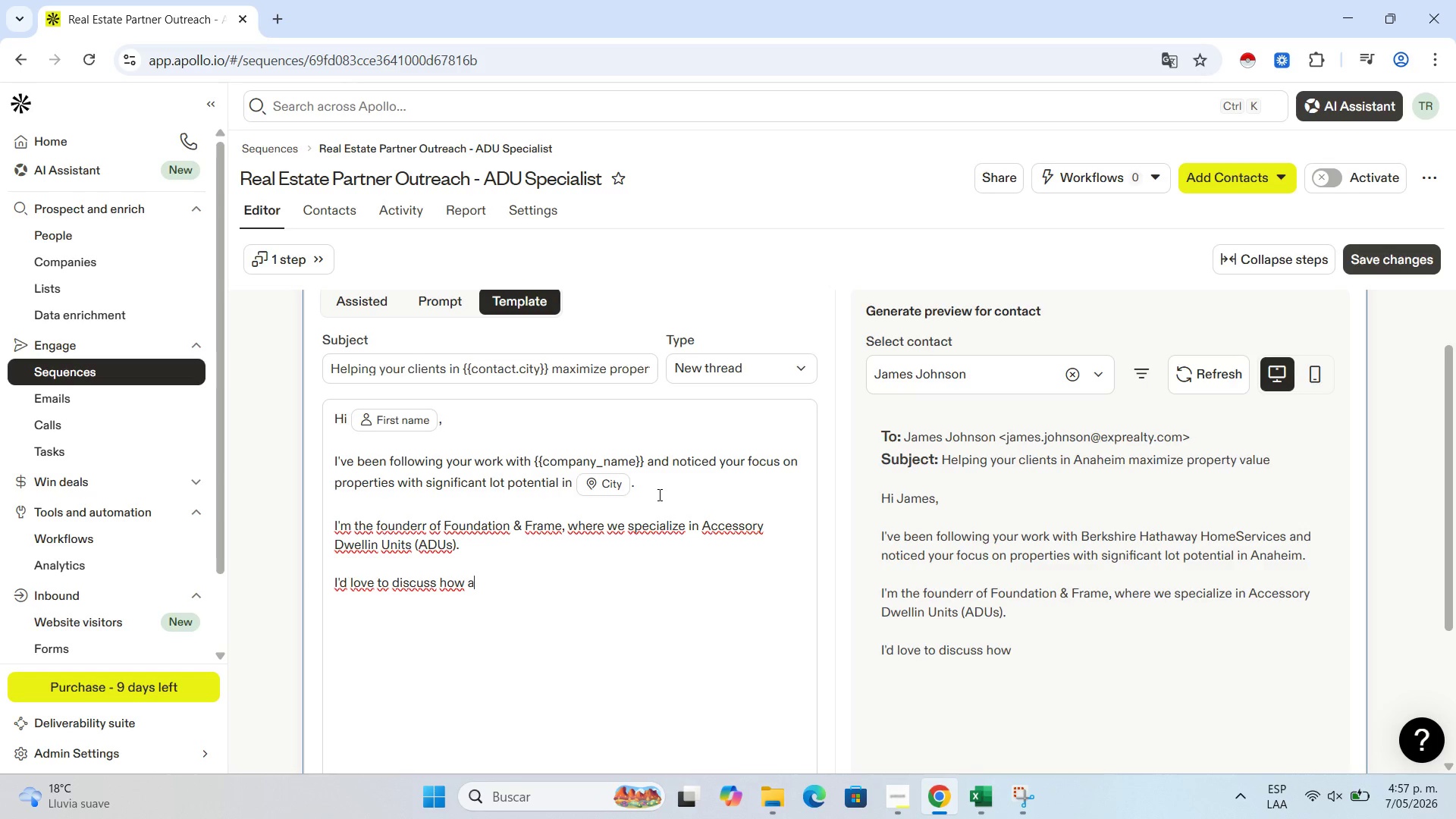 
key(Space)
 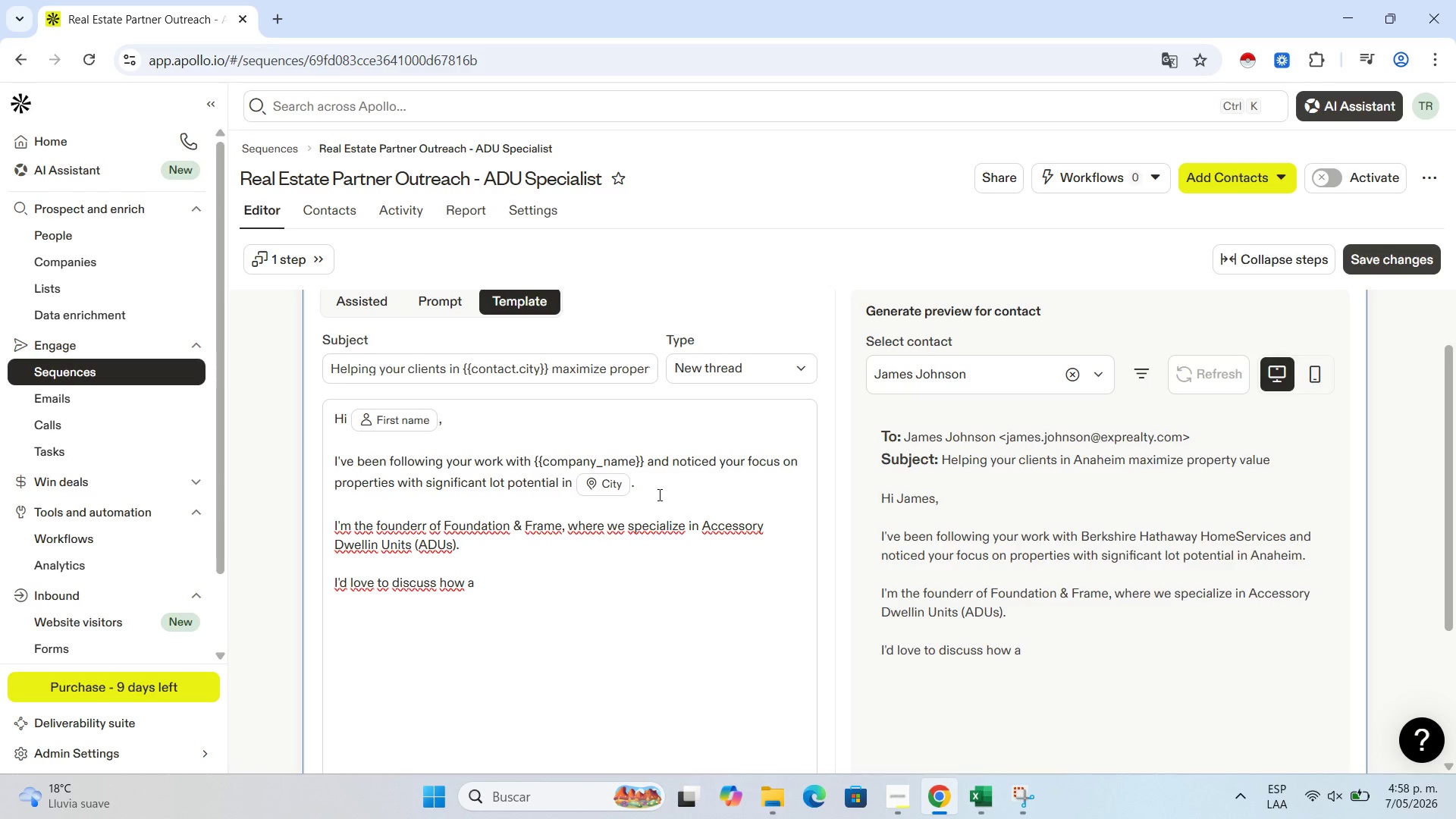 
wait(34.59)
 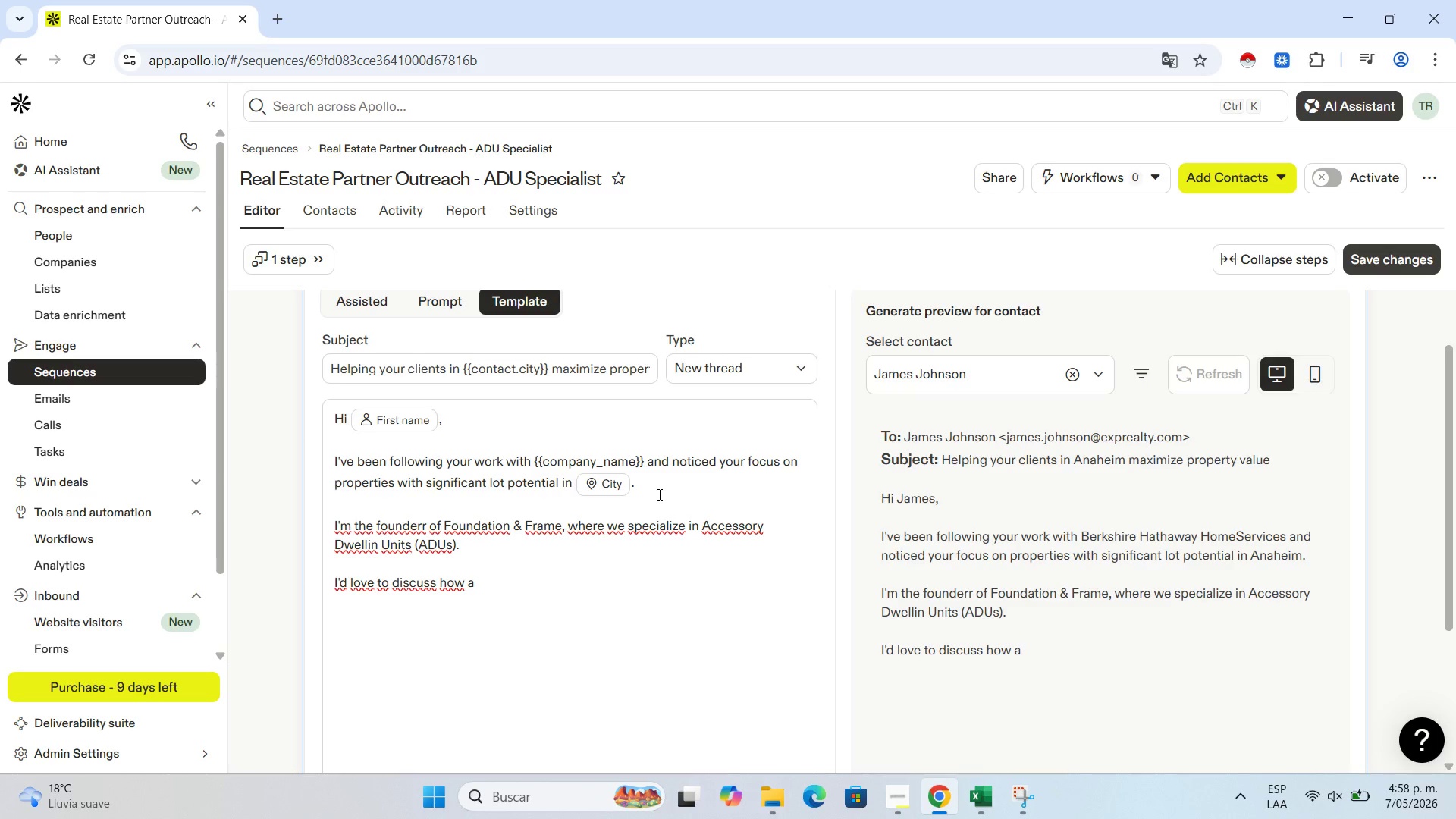 
type(partnership could provide your clients with expet constru)
 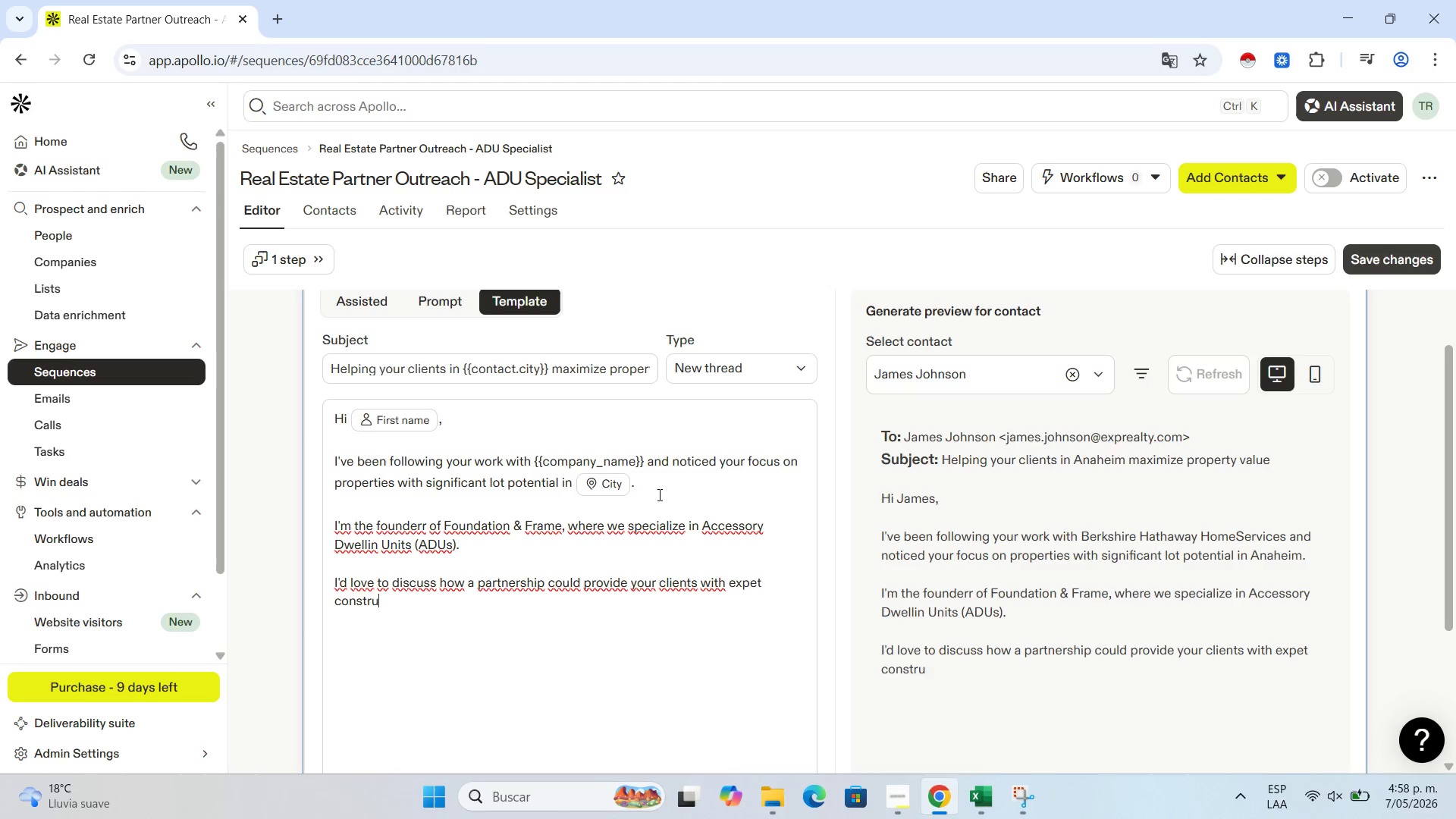 
type(ction)
 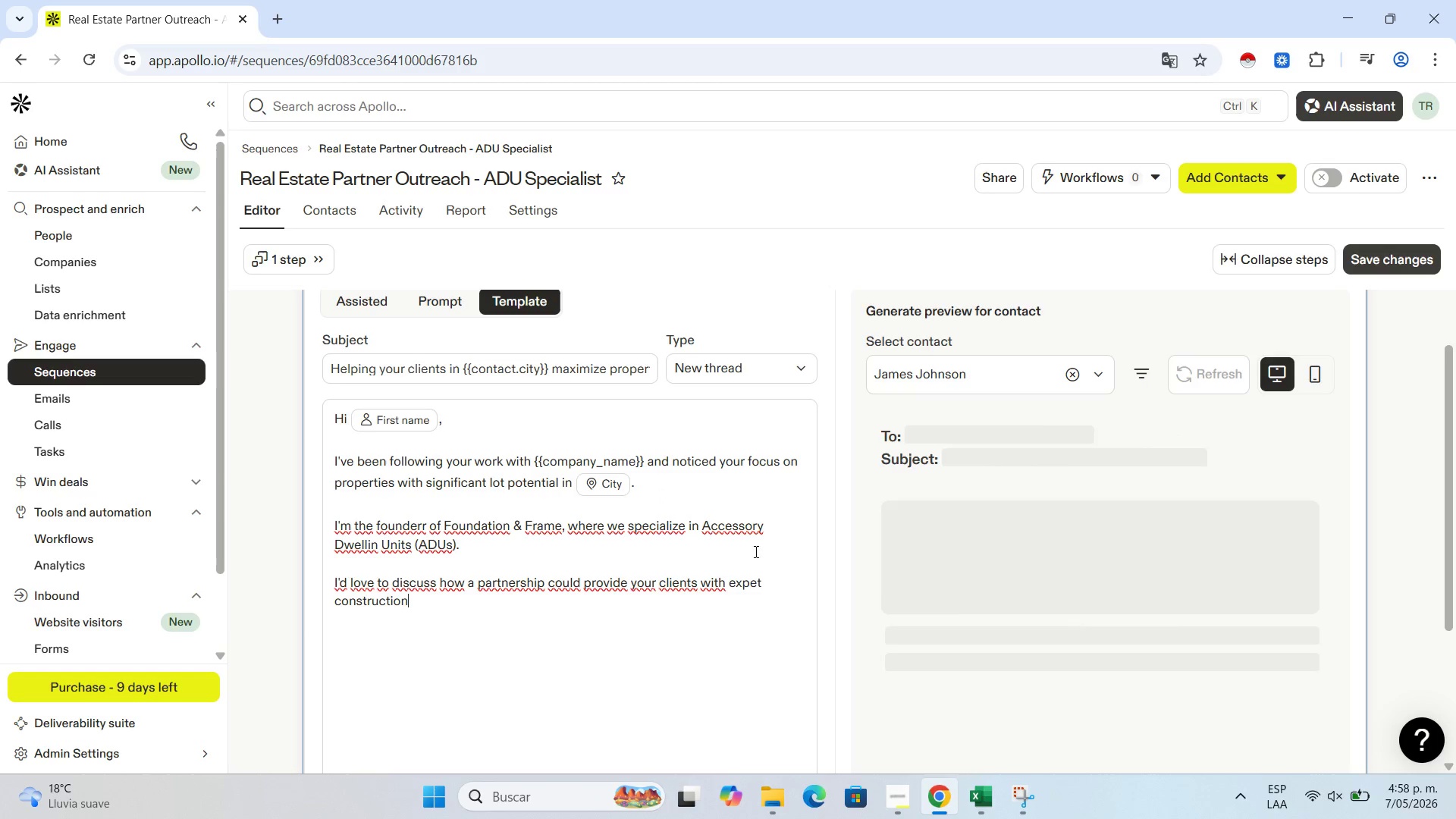 
left_click([759, 577])
 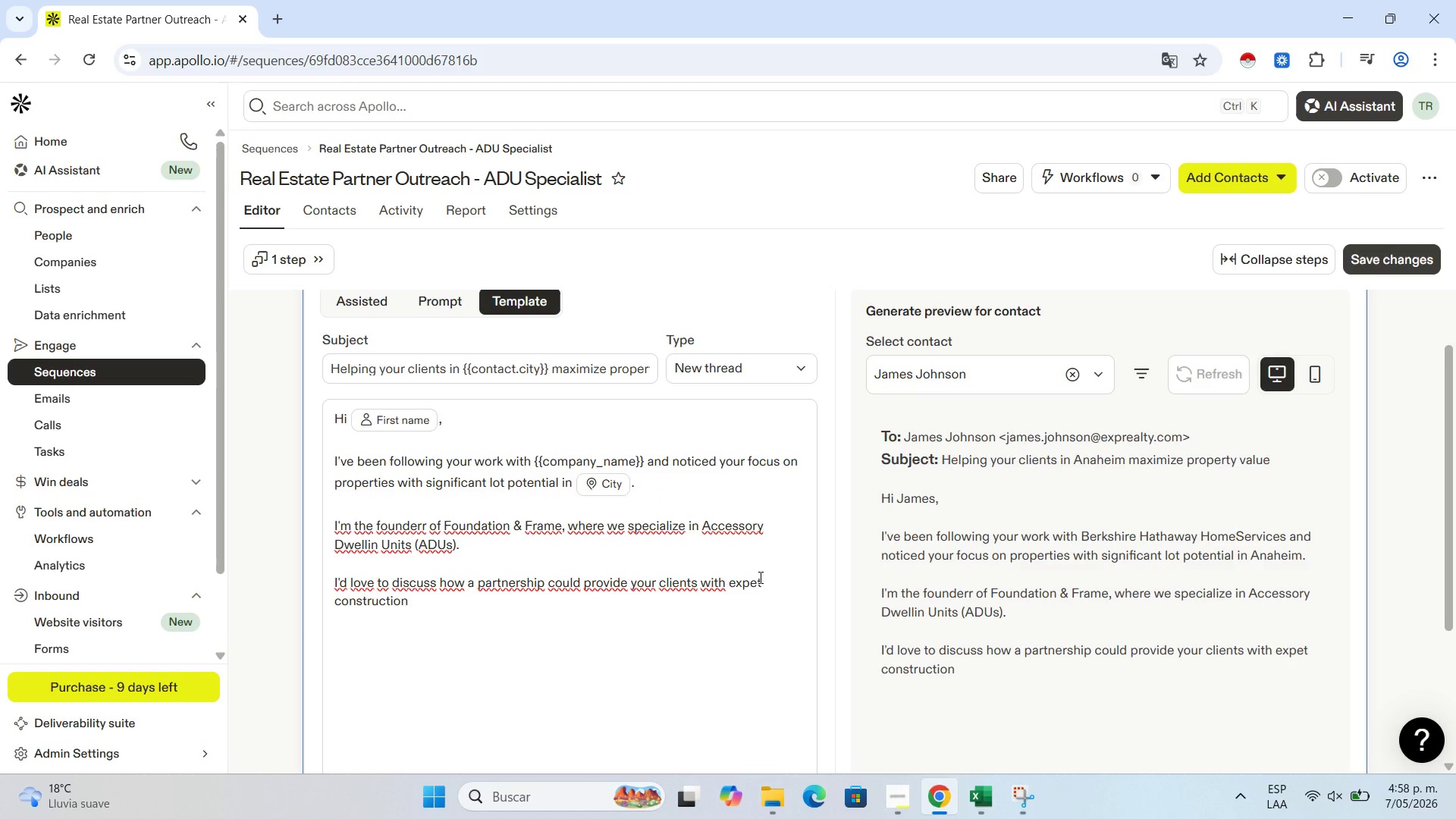 
key(R)
 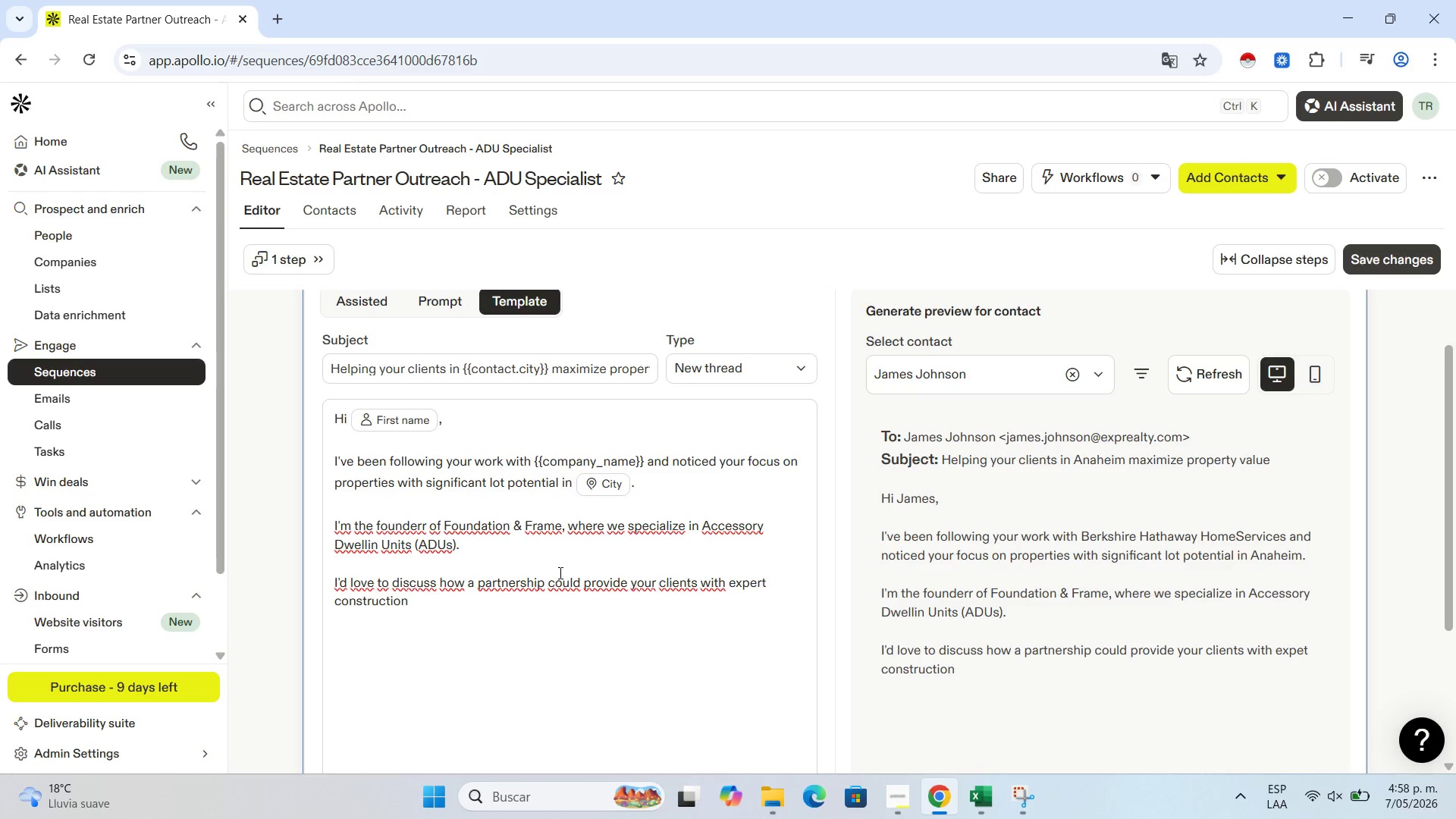 
left_click([425, 604])
 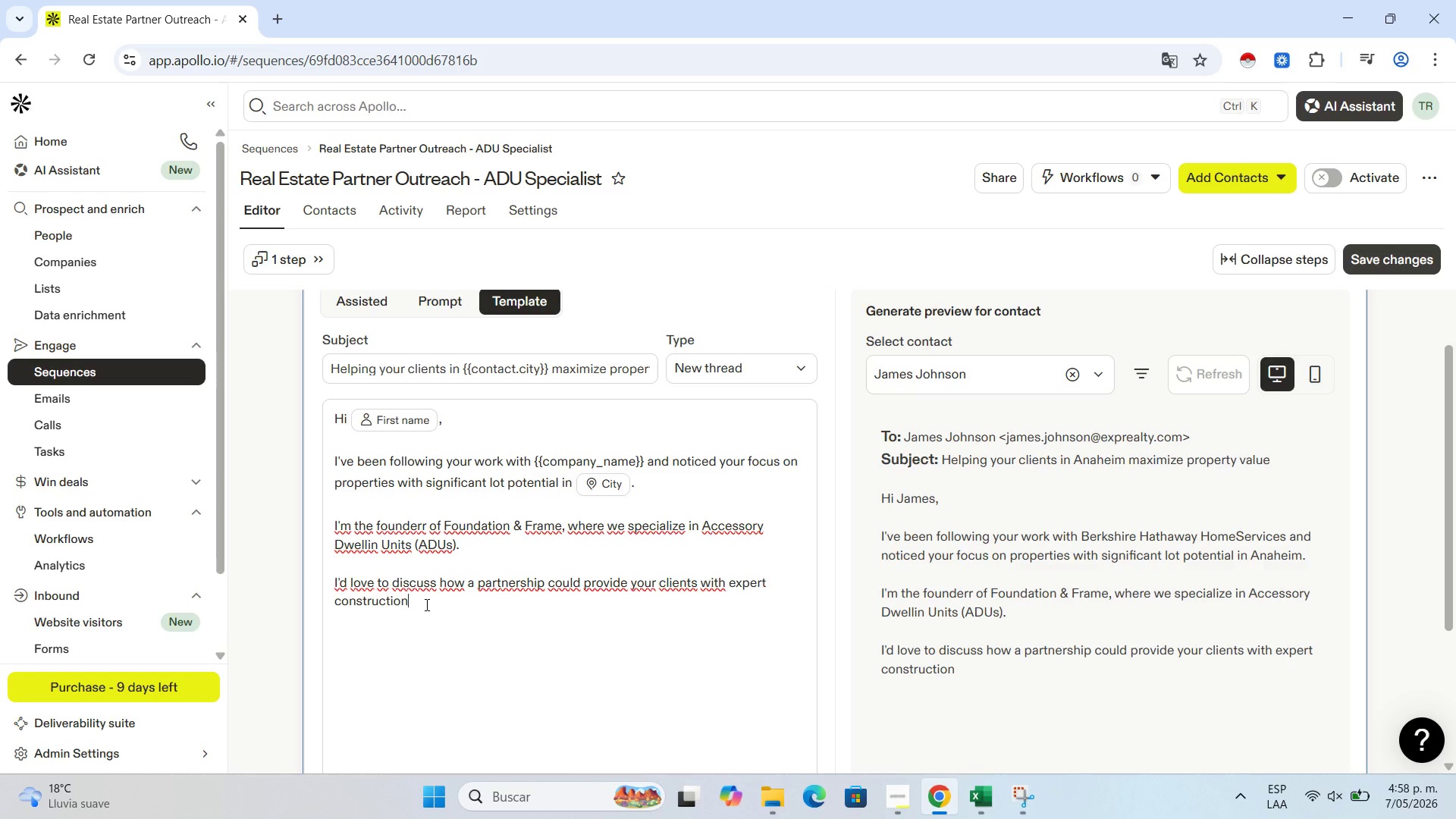 
type( insights.)